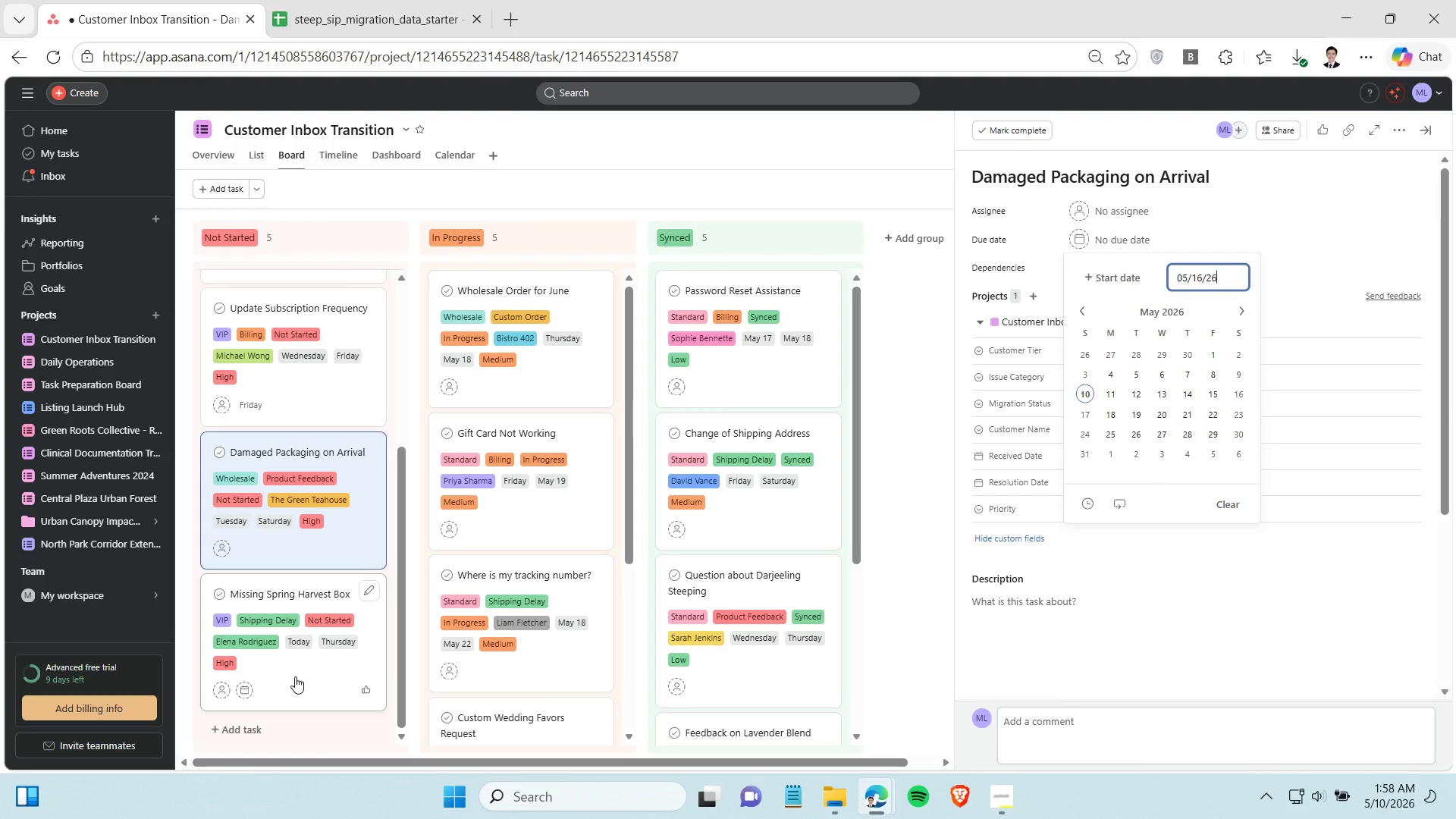 
left_click([295, 676])
 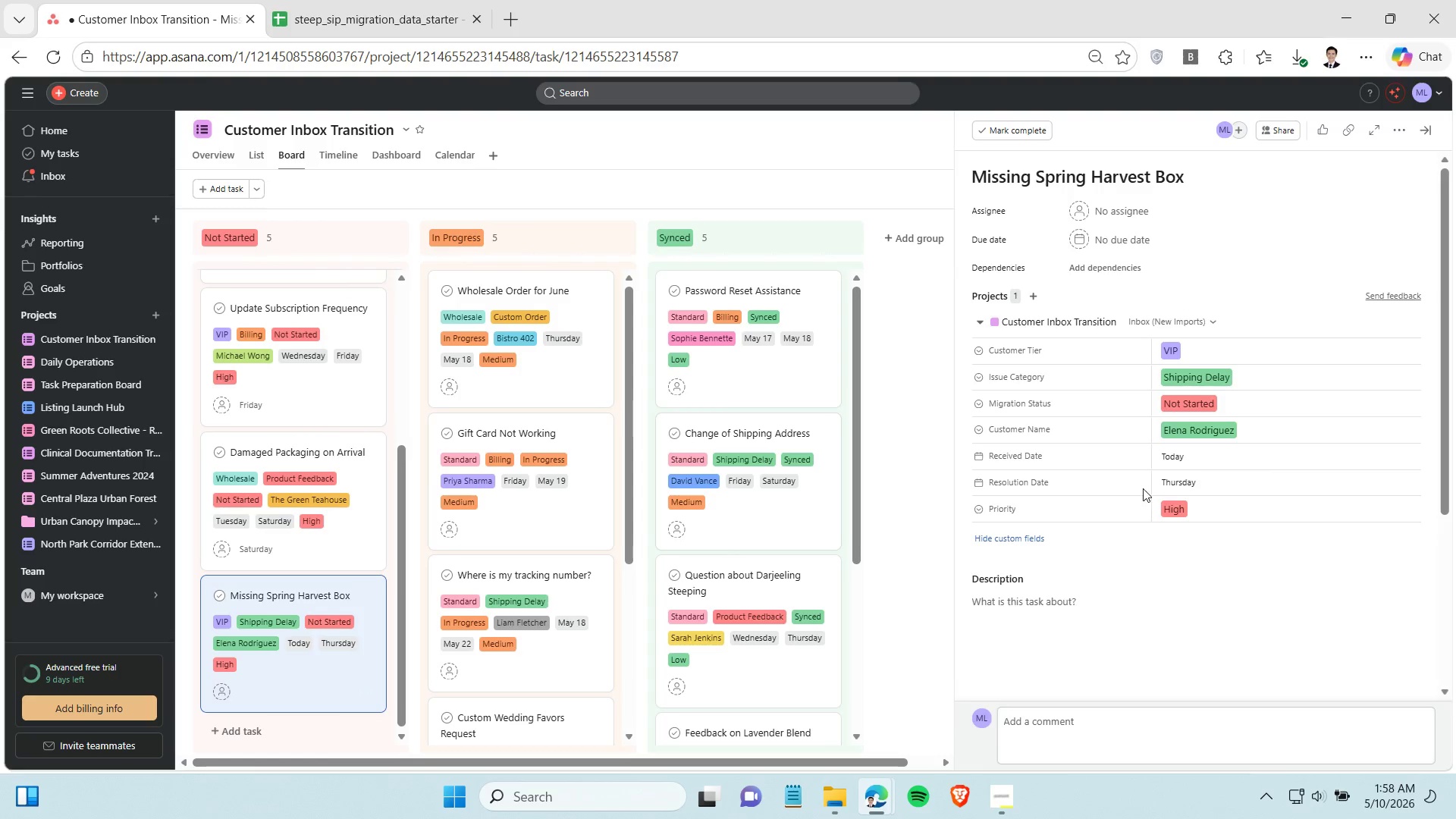 
left_click([1197, 481])
 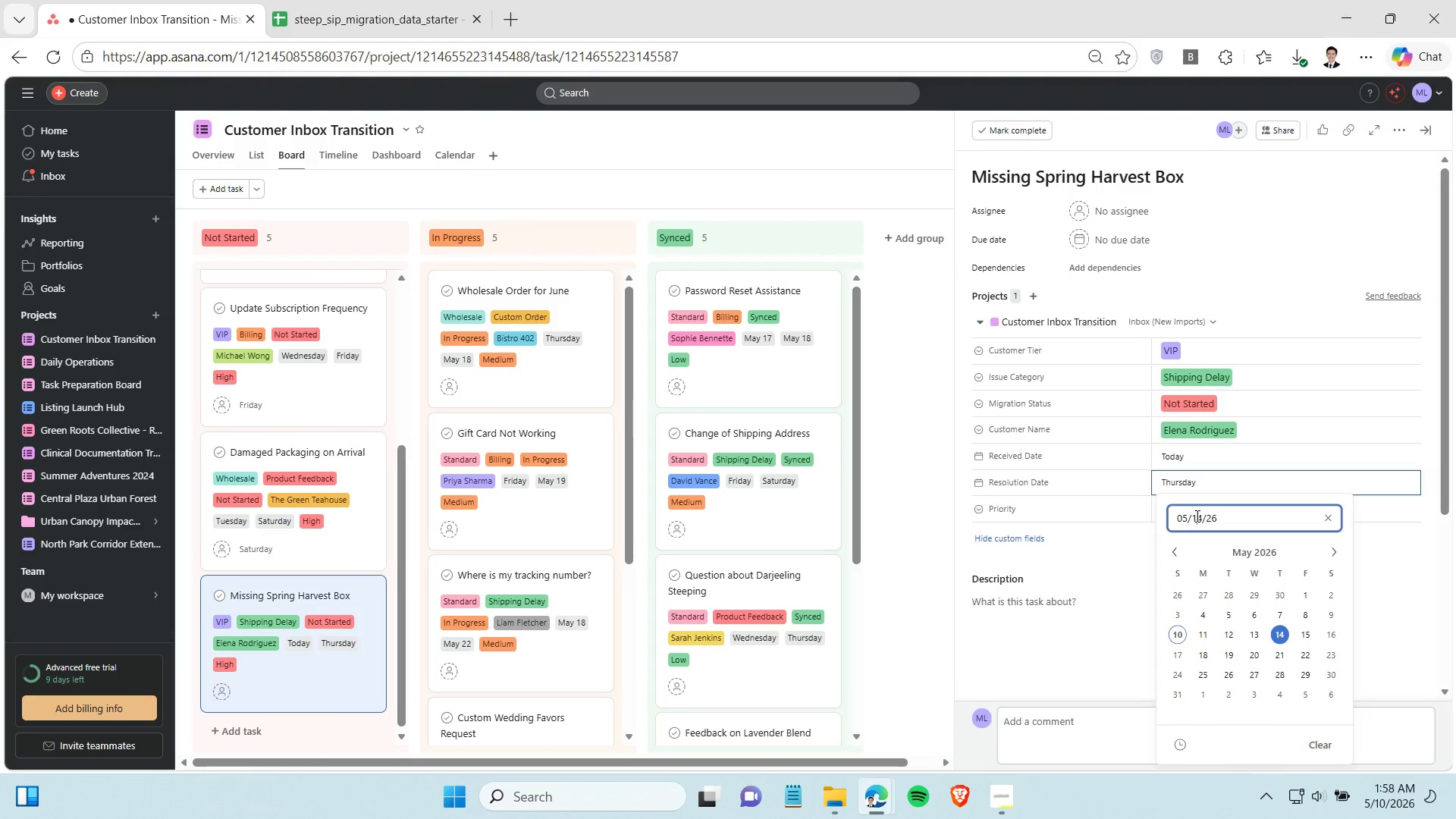 
double_click([1196, 516])
 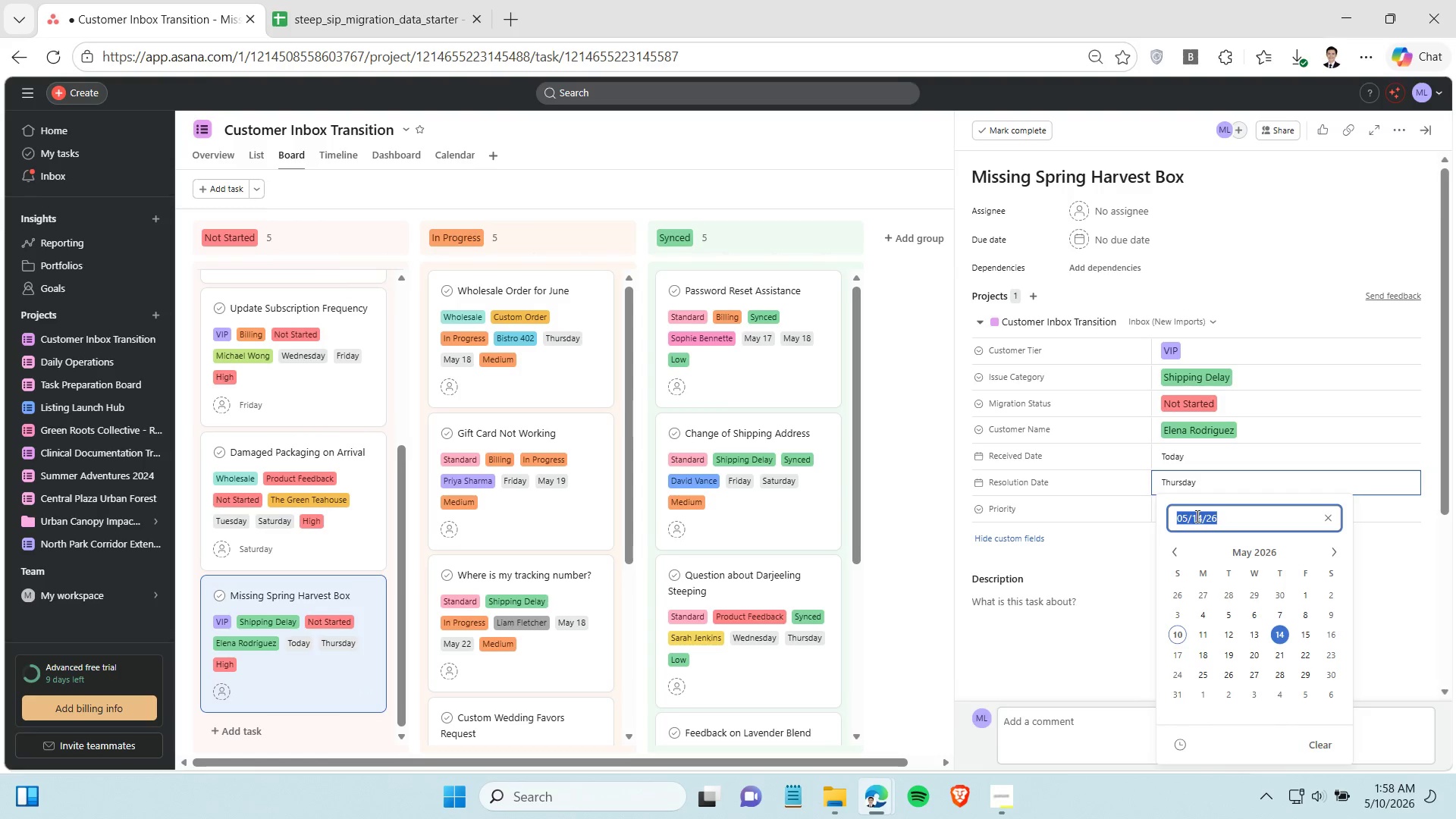 
triple_click([1196, 516])
 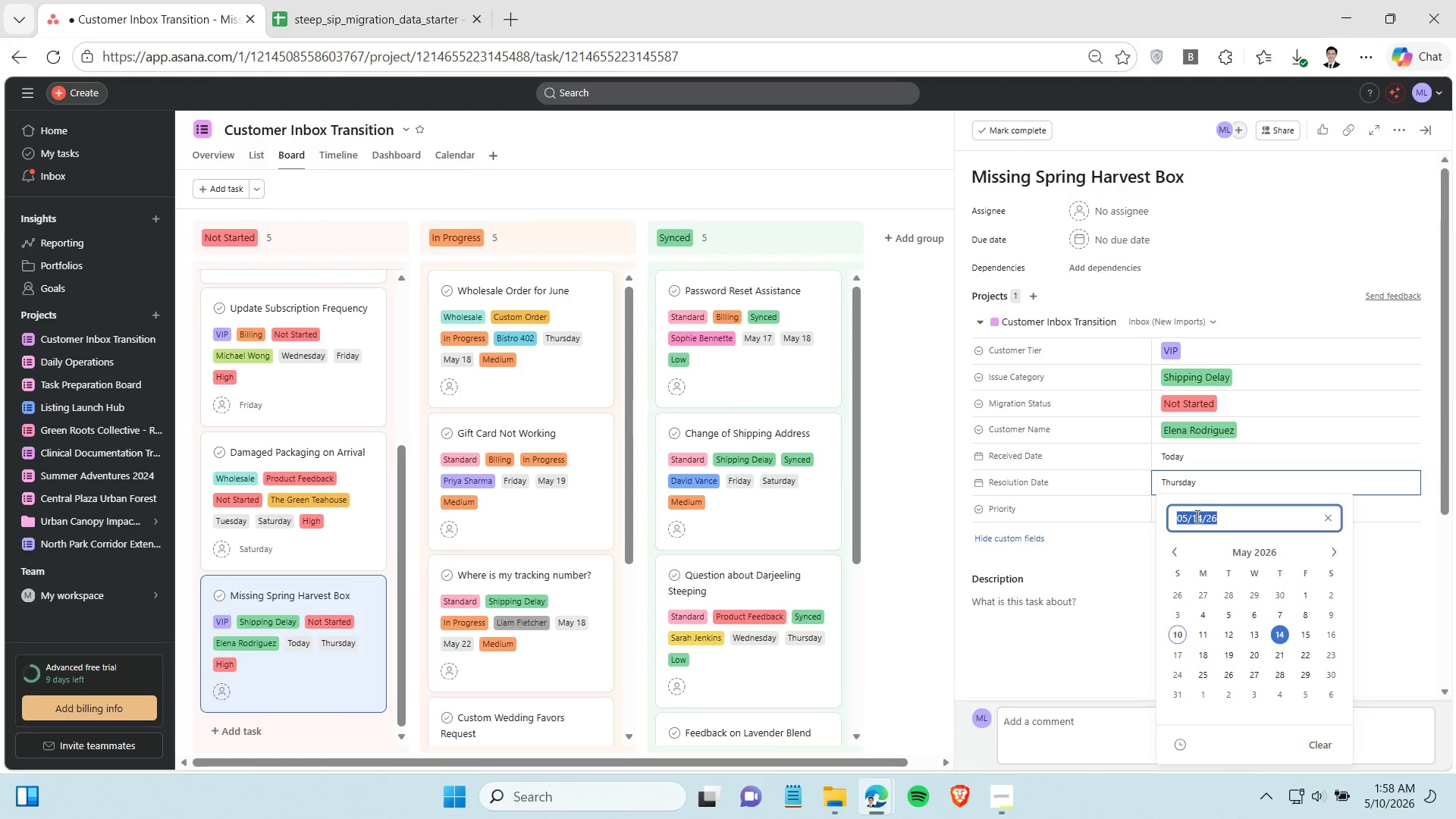 
key(Control+C)
 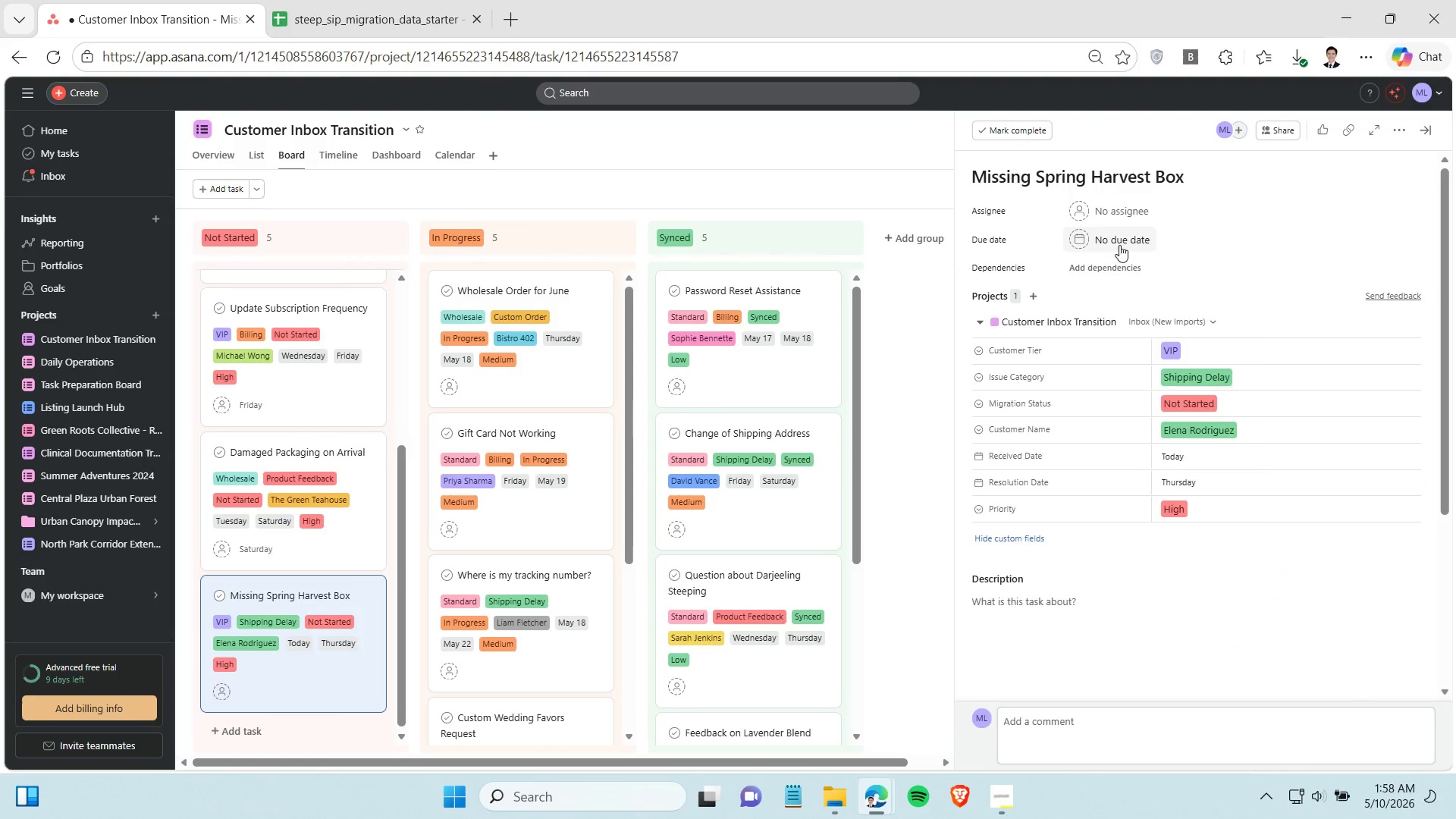 
left_click([1119, 245])
 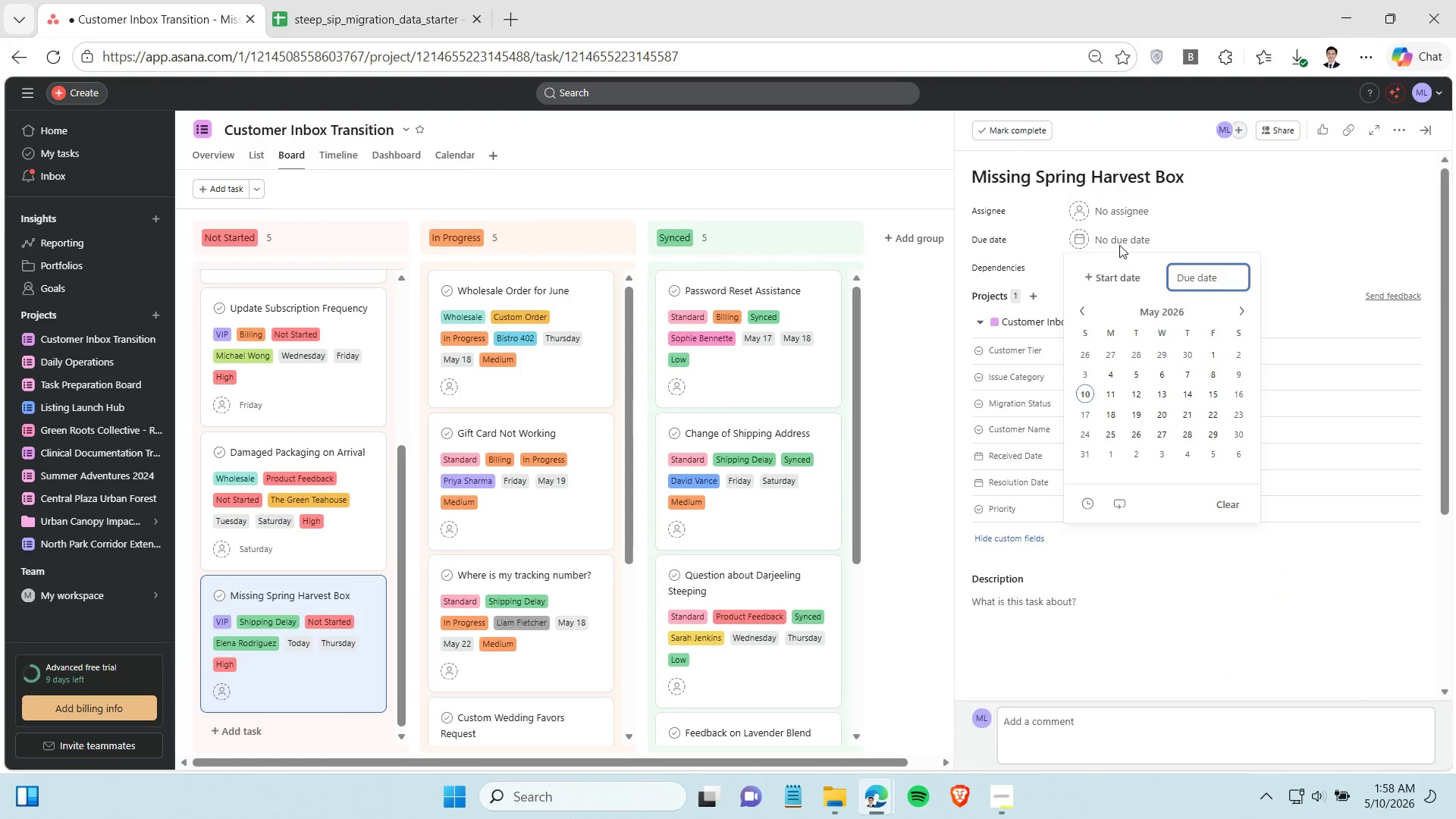 
key(Control+V)
 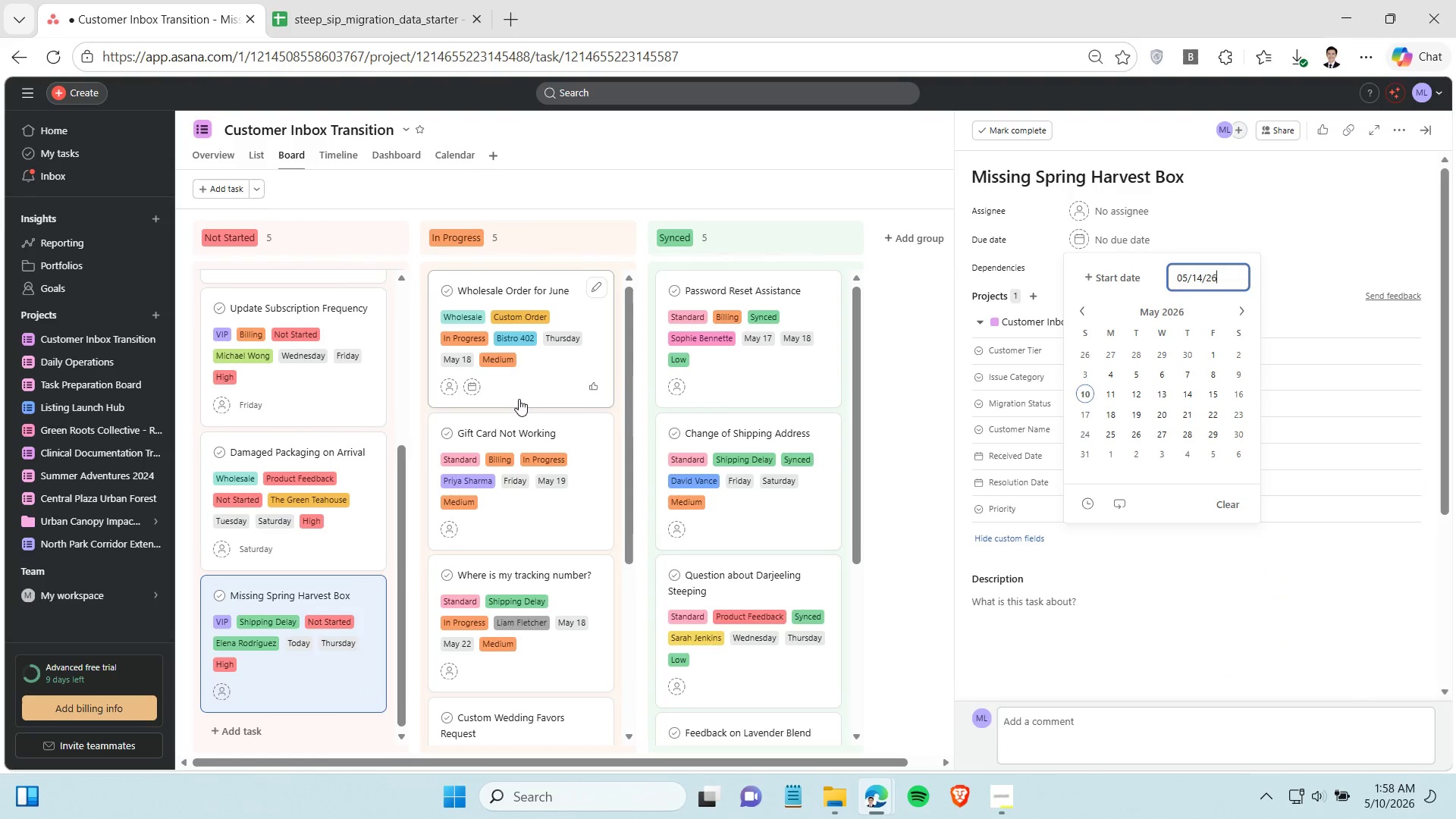 
scroll: coordinate [552, 430], scroll_direction: up, amount: 6.0
 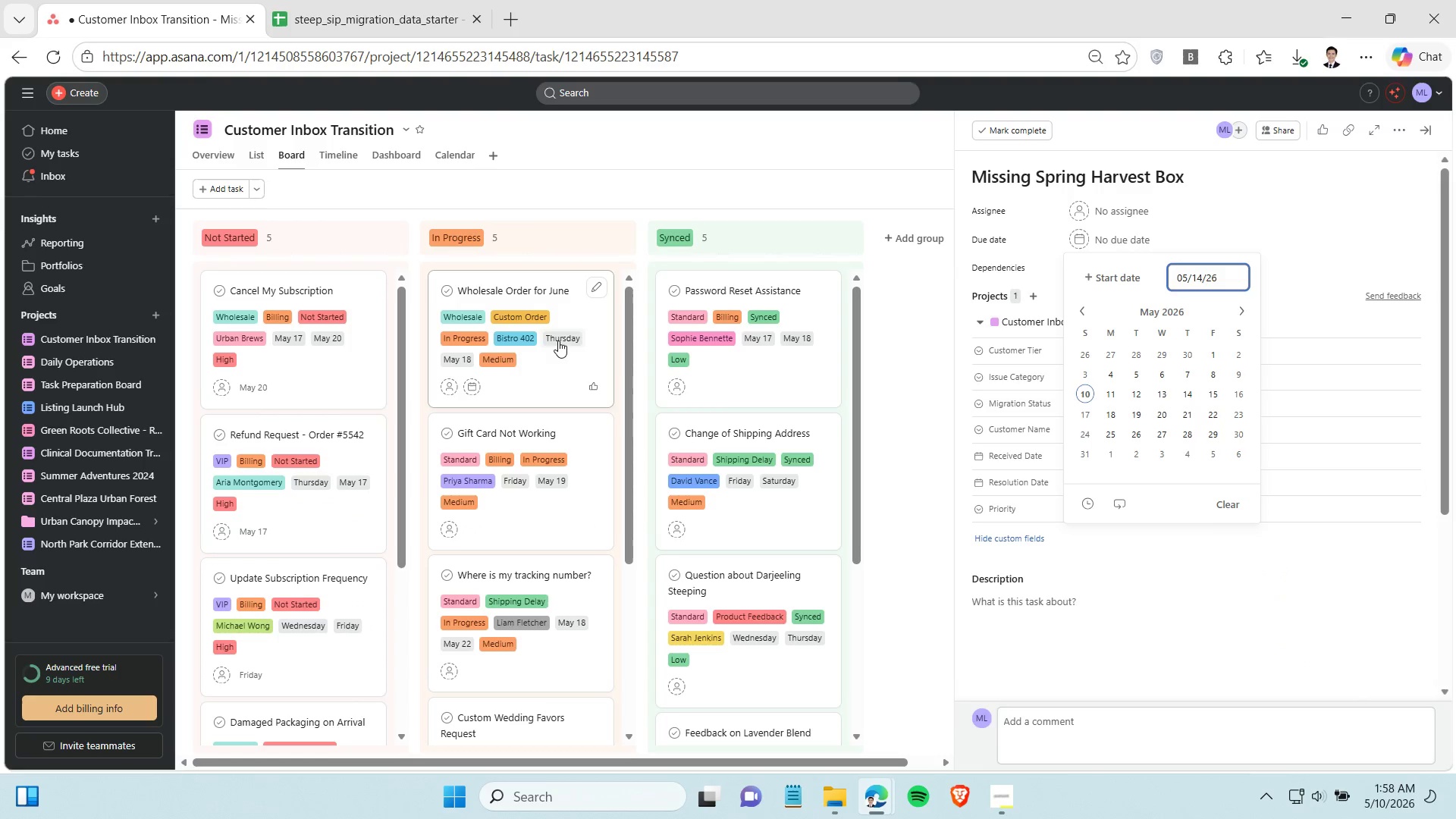 
left_click([557, 382])
 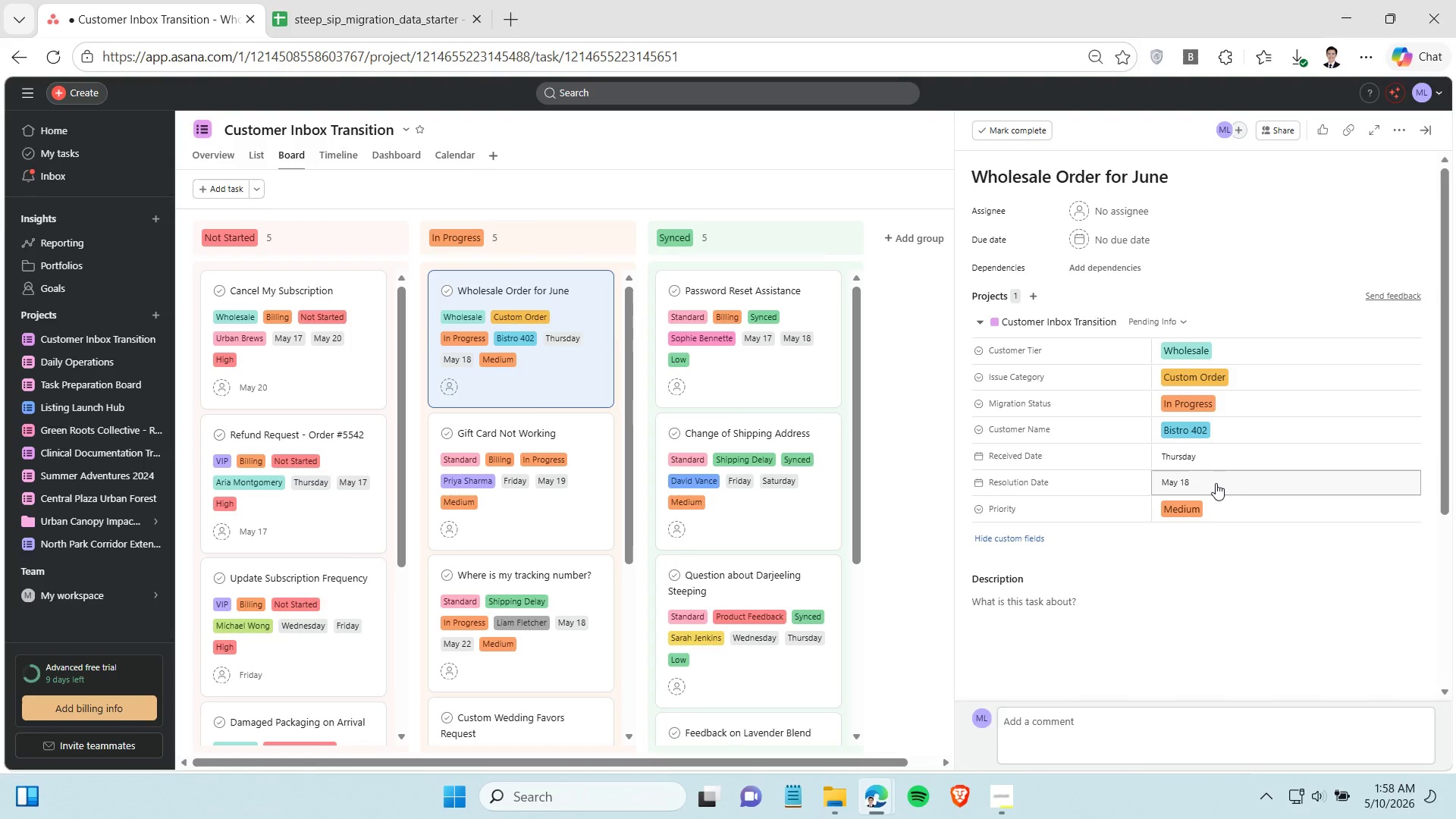 
scroll: coordinate [558, 340], scroll_direction: up, amount: 2.0
 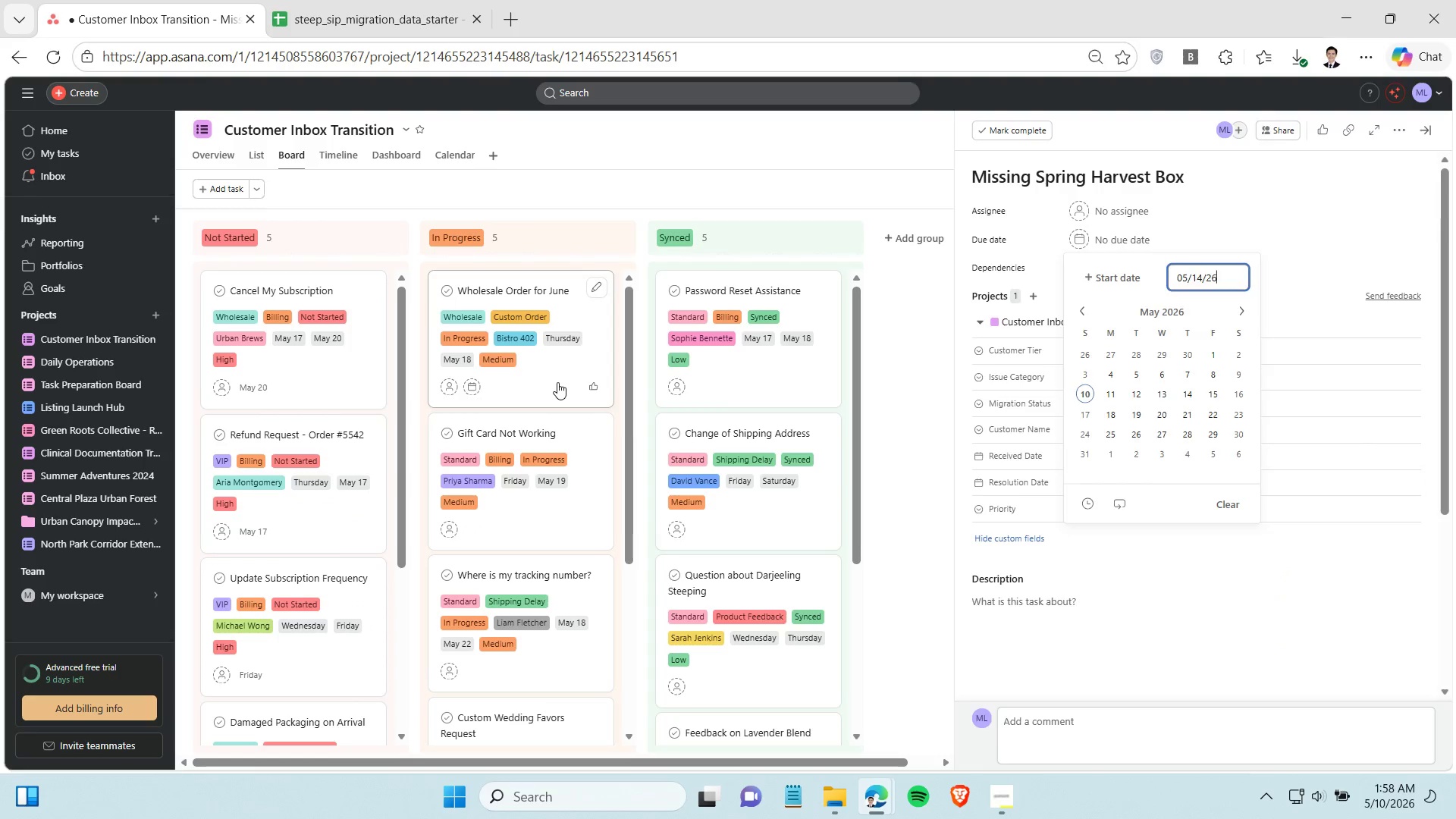 
left_click([1217, 483])
 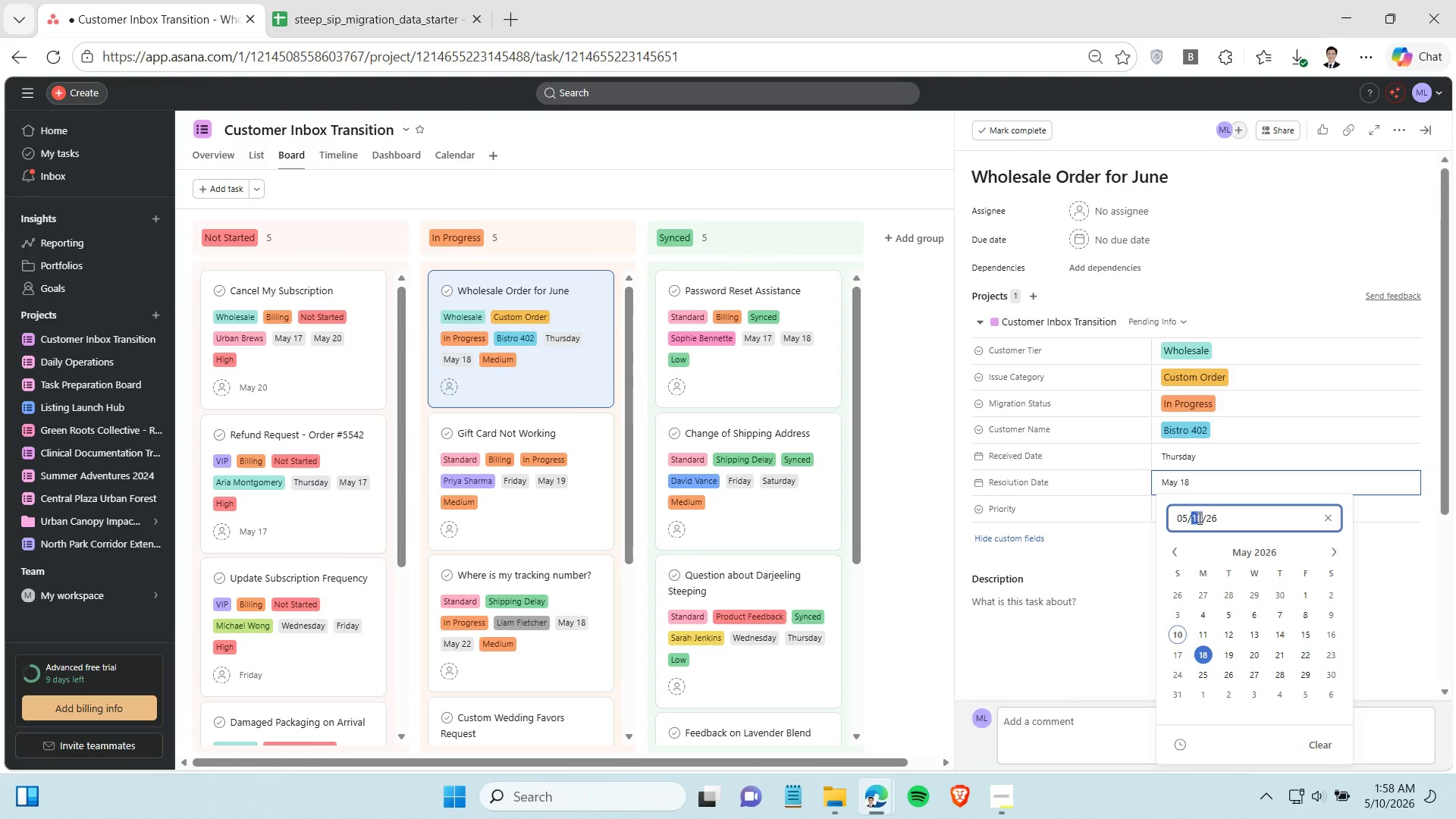 
double_click([1198, 518])
 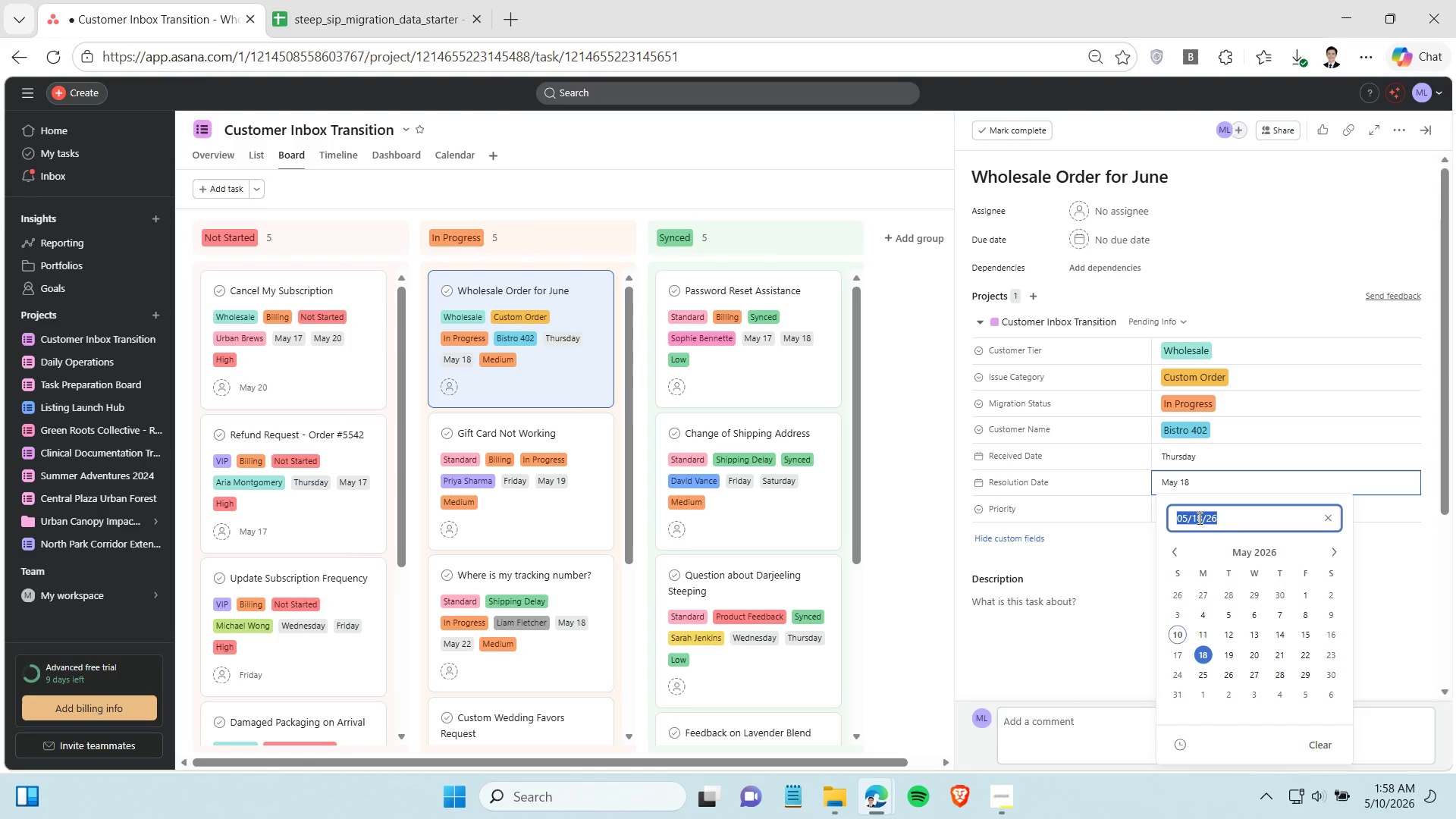 
triple_click([1198, 518])
 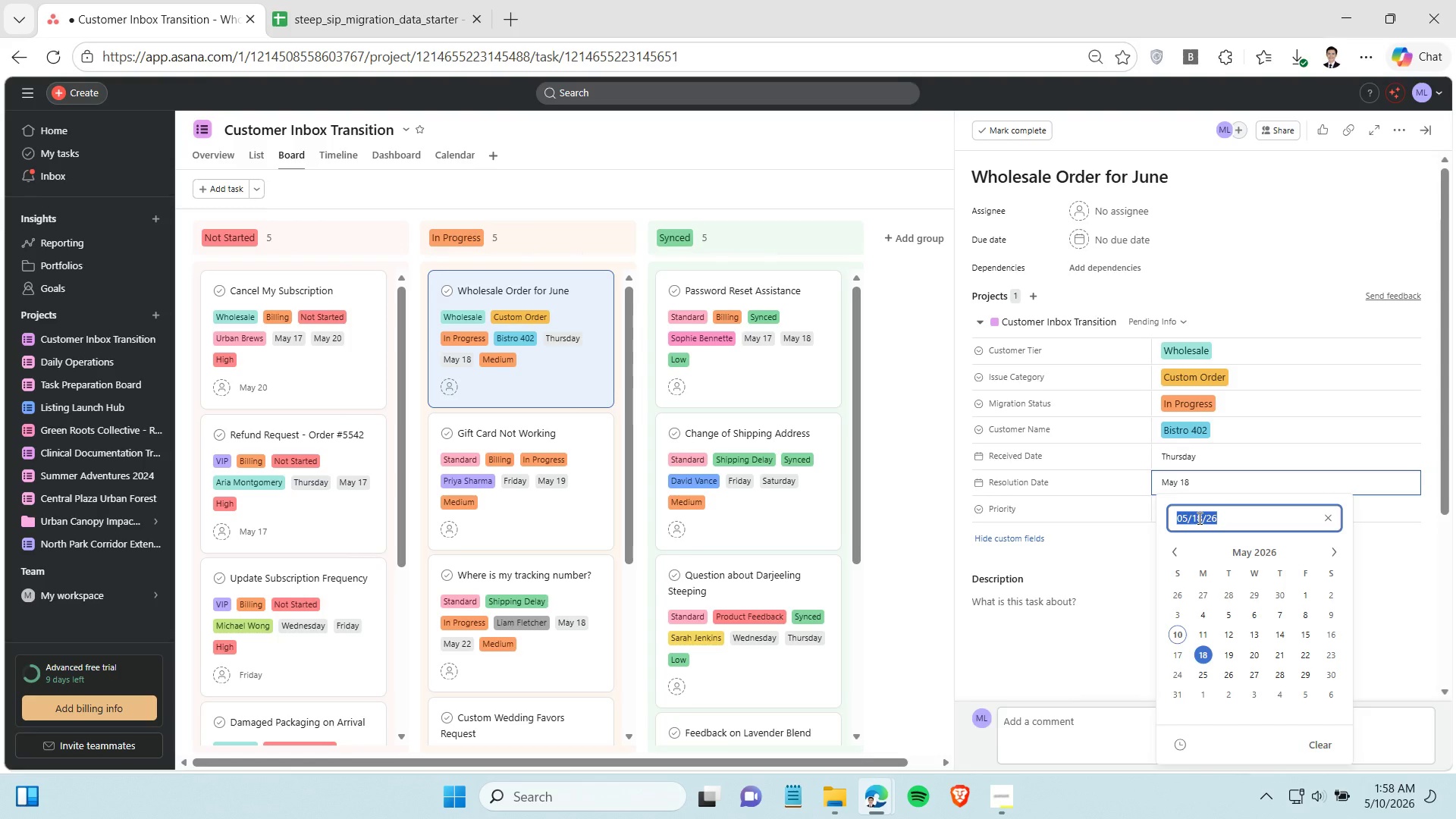 
key(Control+C)
 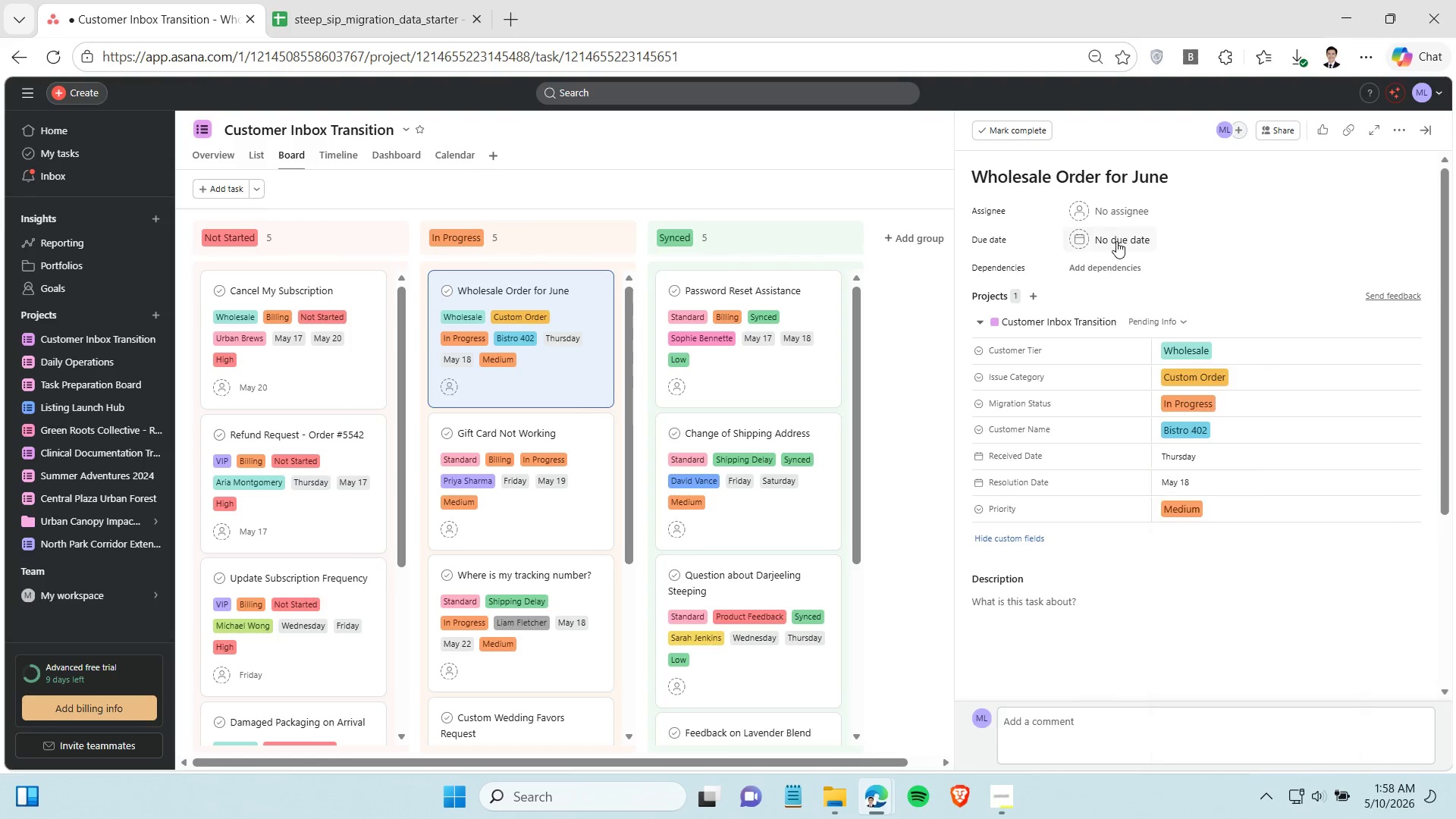 
left_click([1116, 241])
 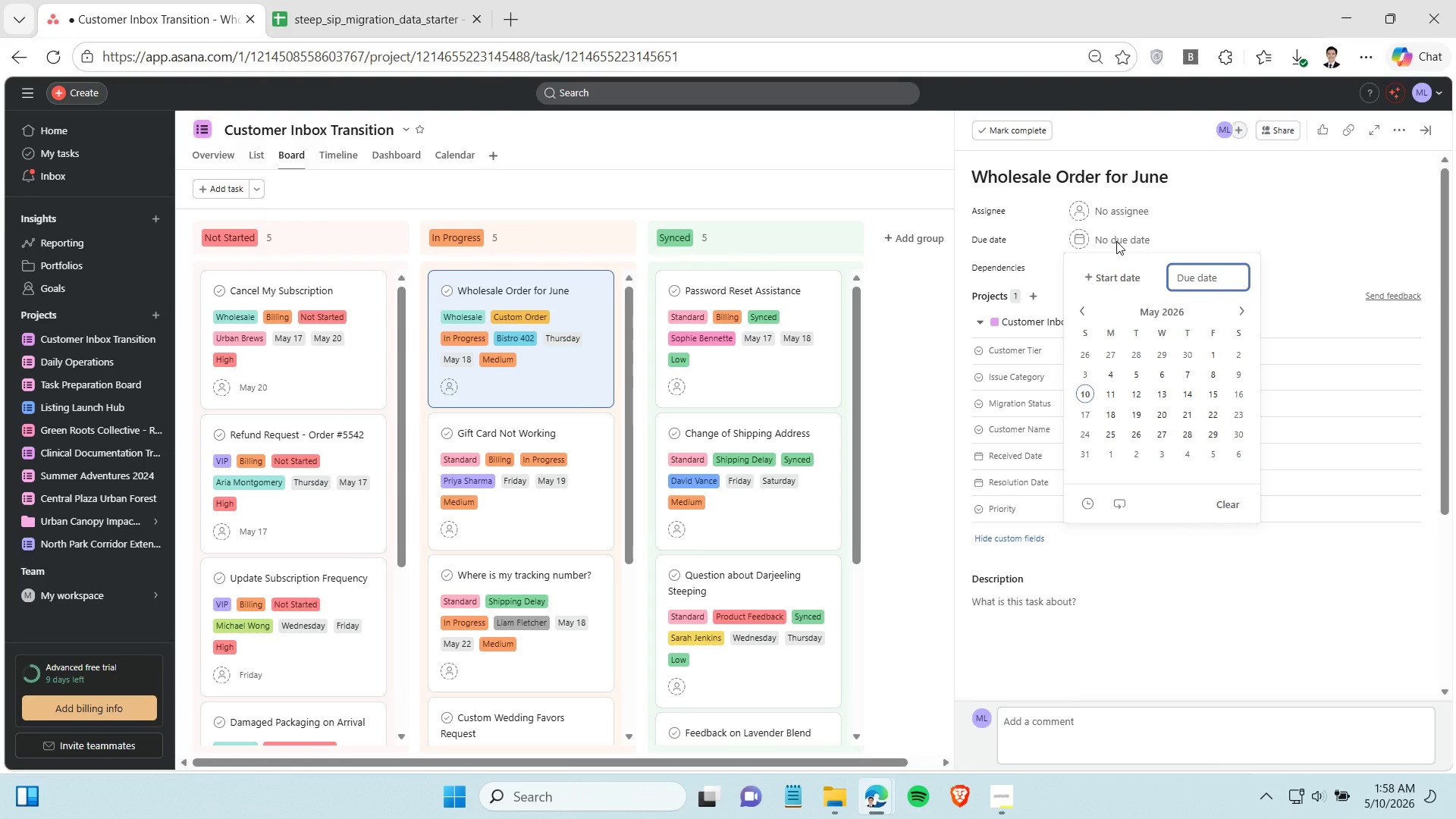 
key(Control+V)
 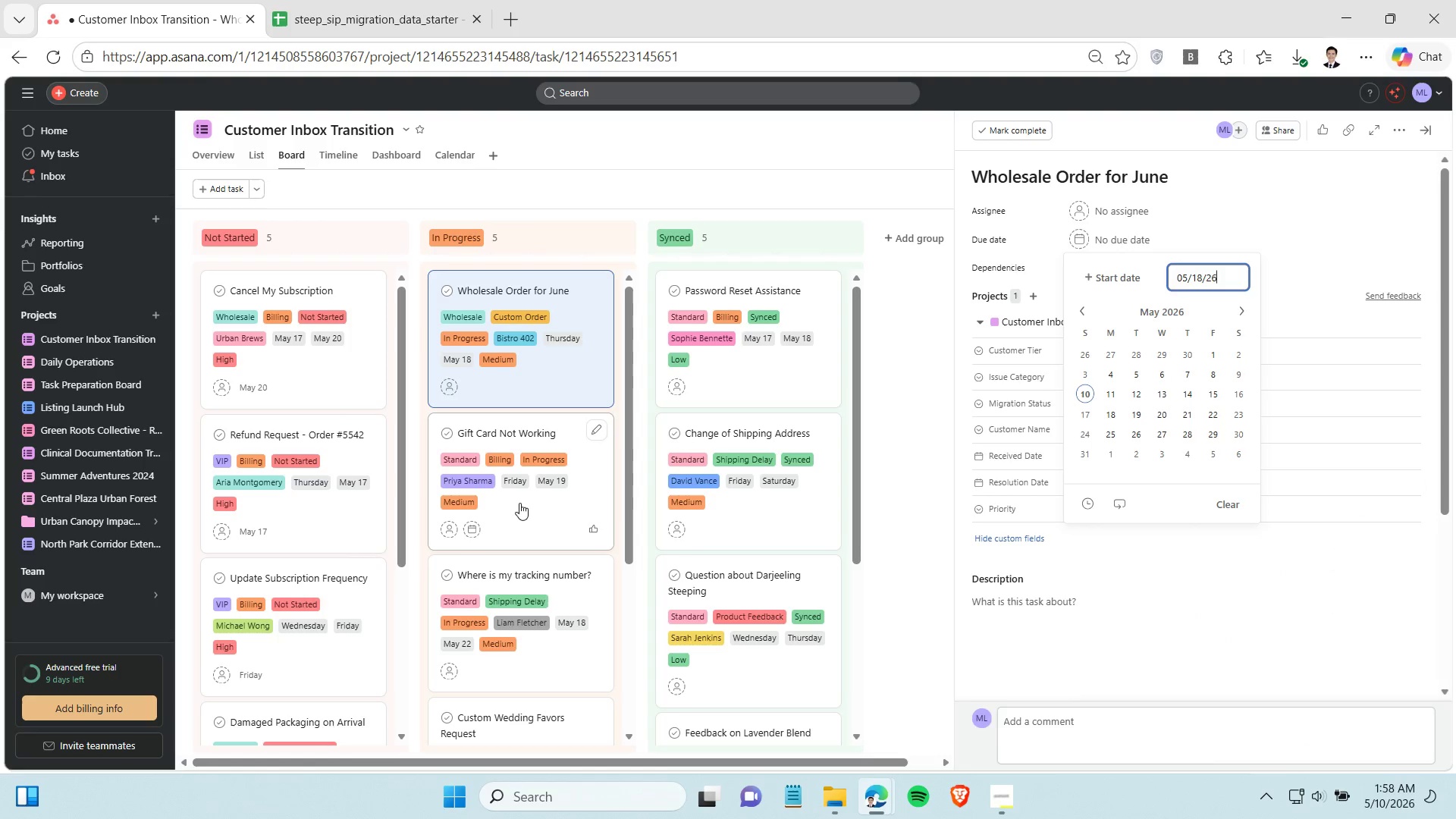 
left_click([519, 503])
 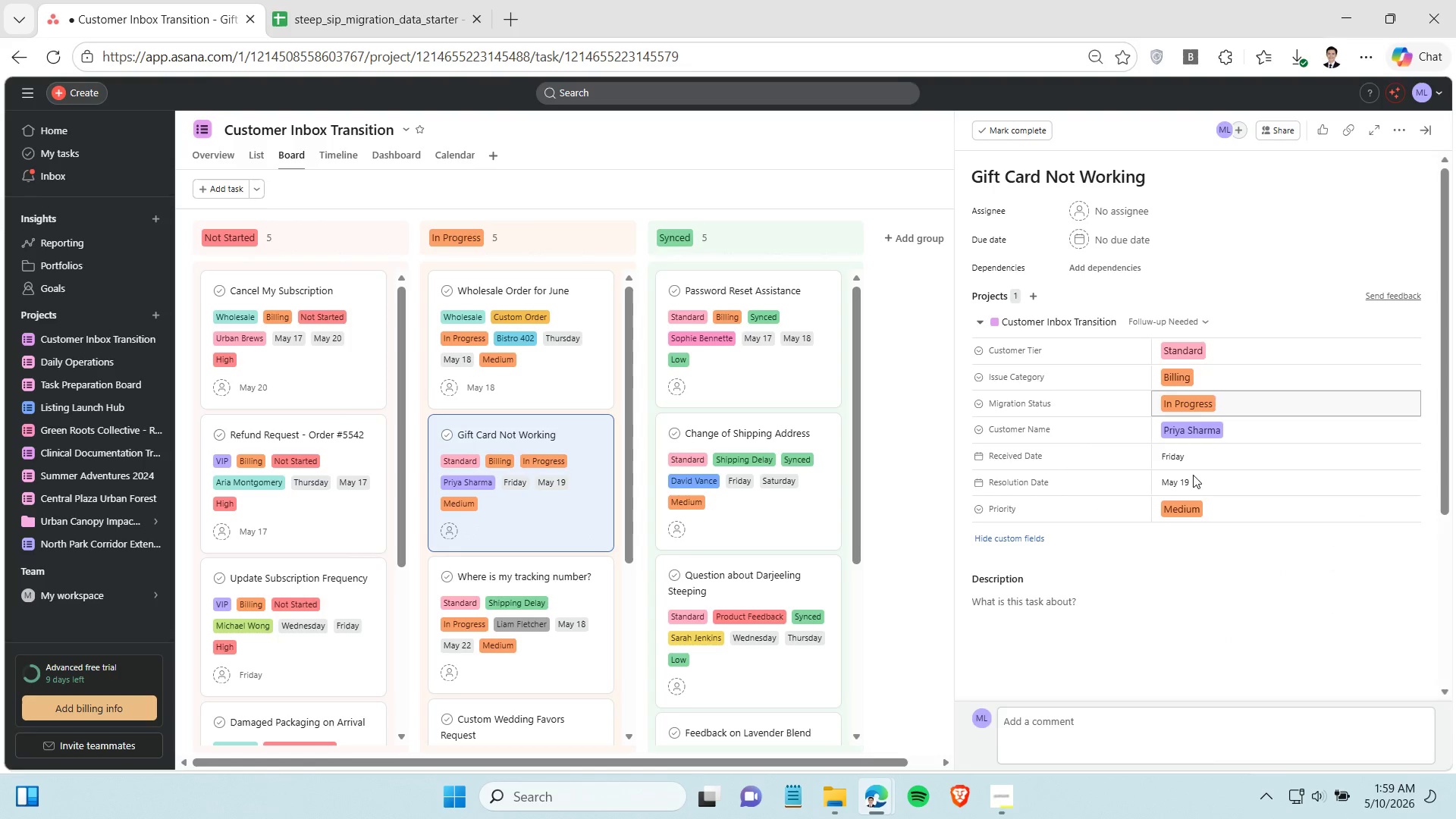 
left_click([1193, 479])
 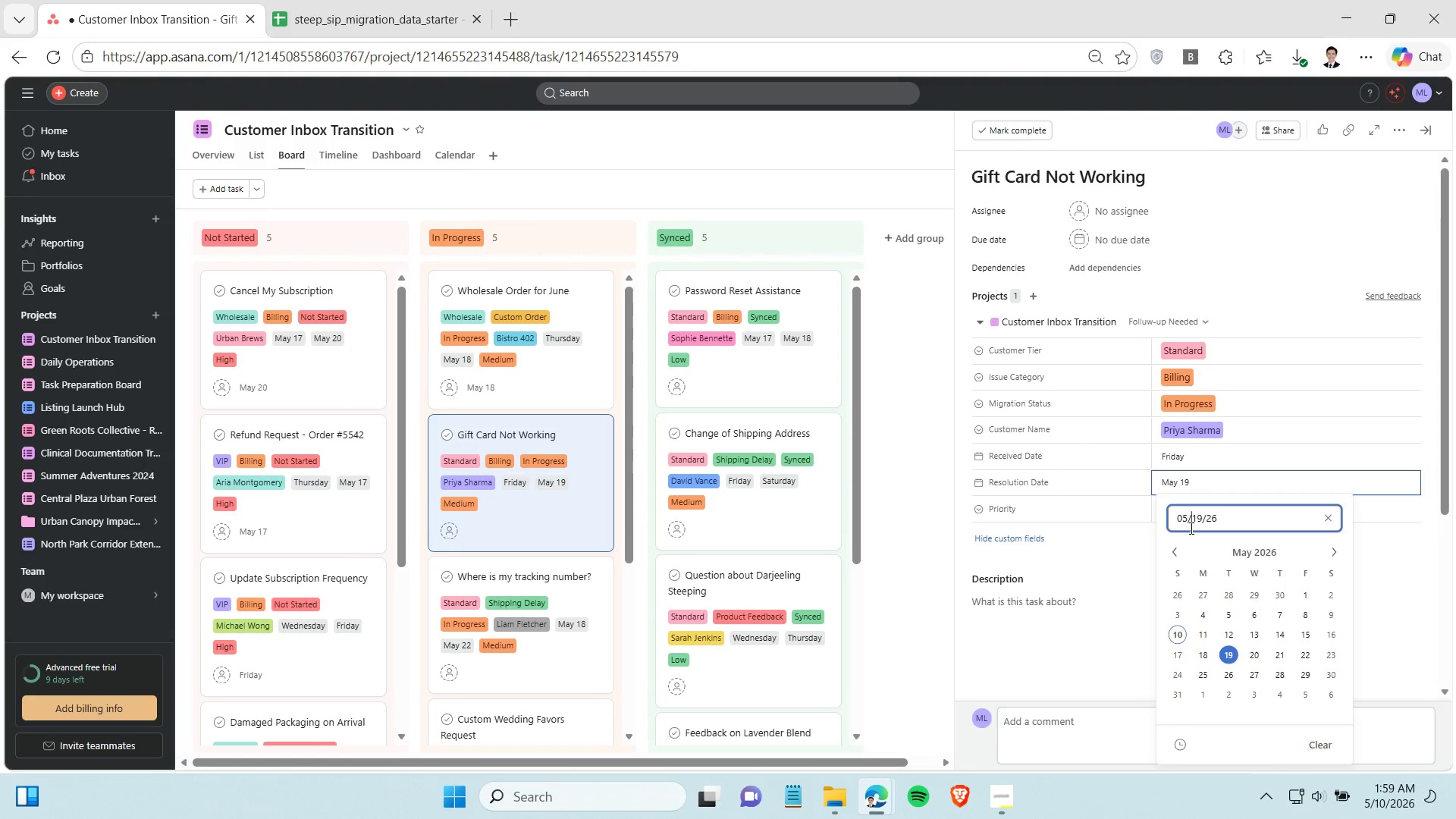 
double_click([1190, 528])
 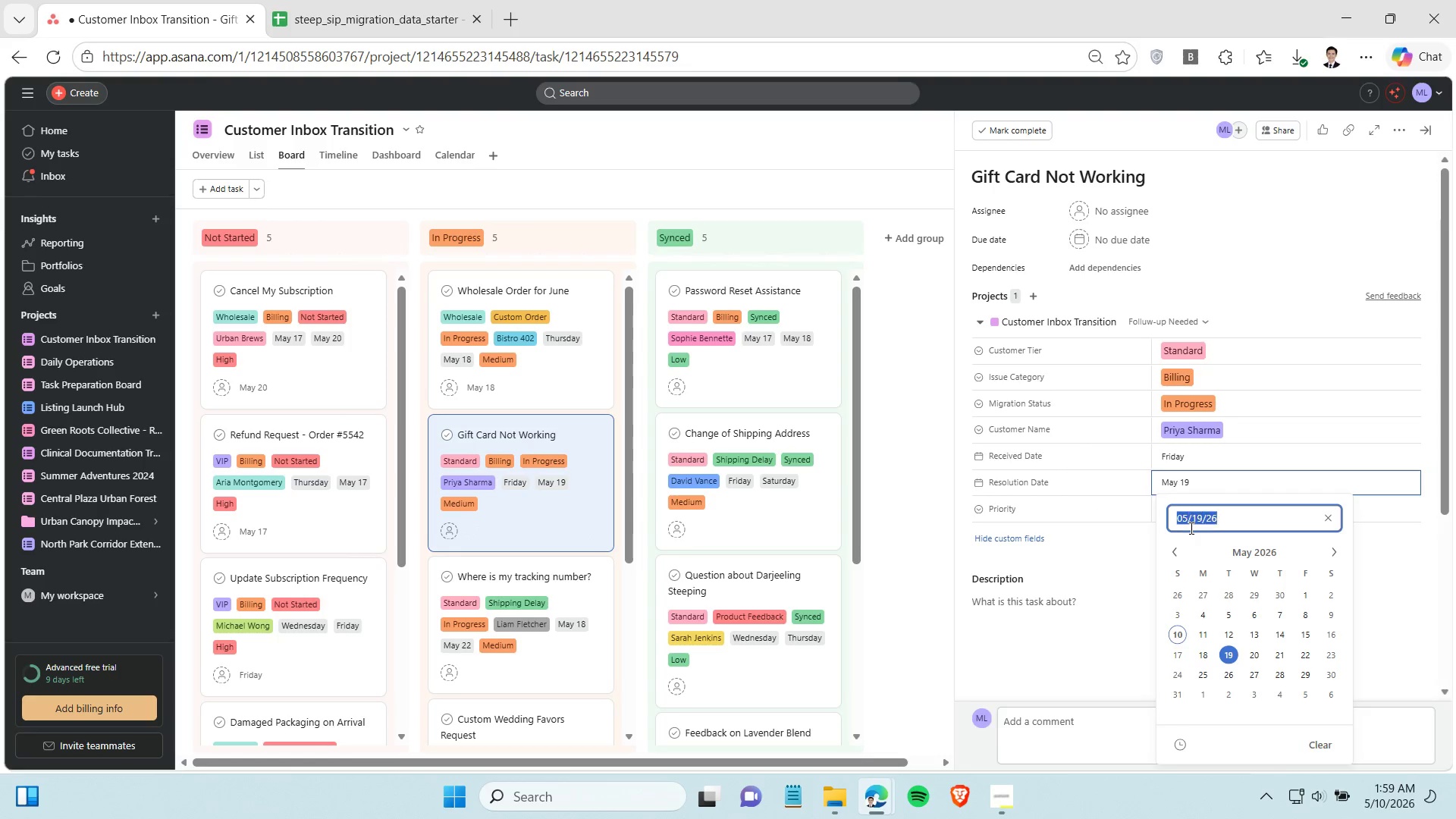 
triple_click([1190, 528])
 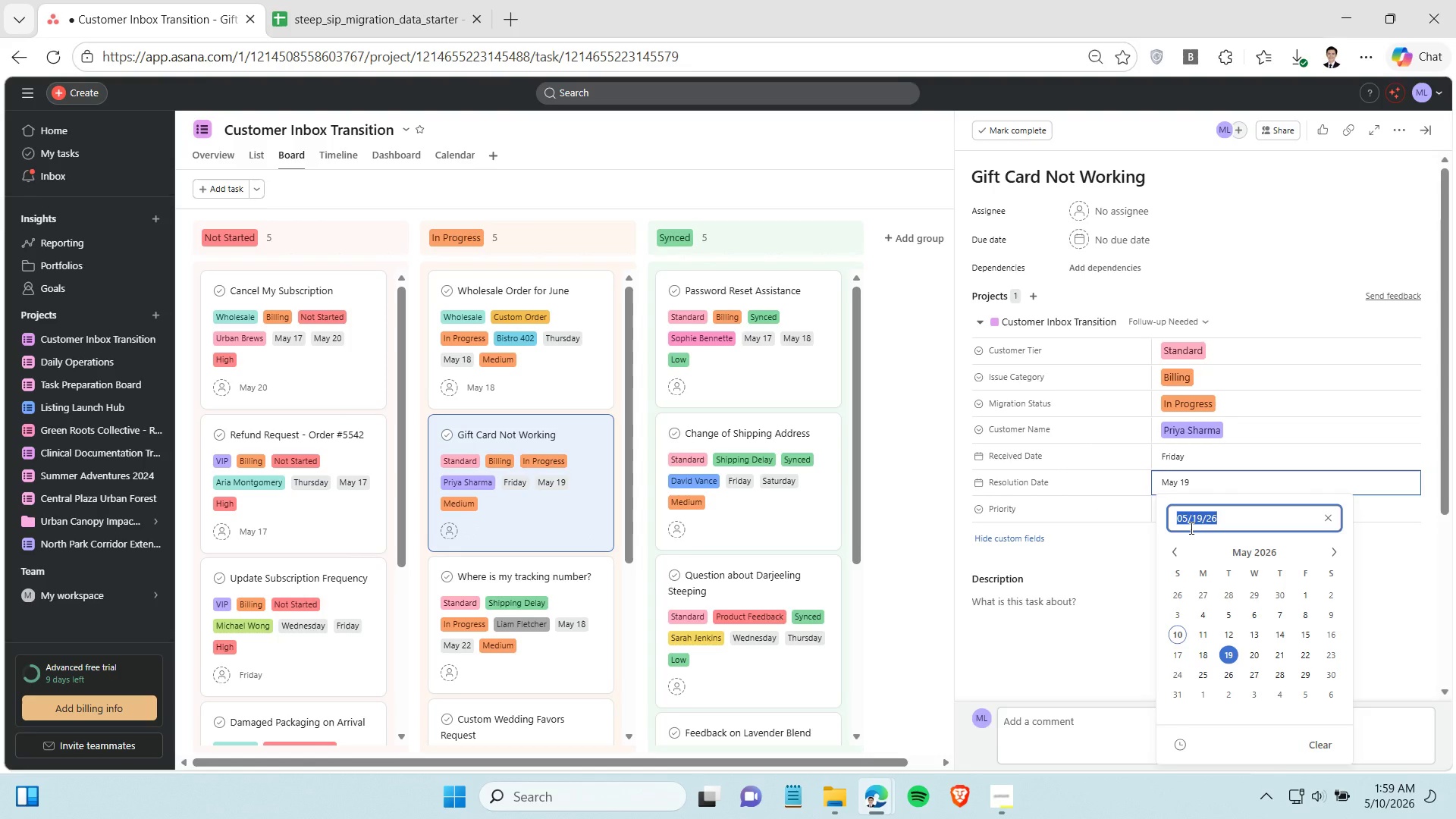 
key(Control+C)
 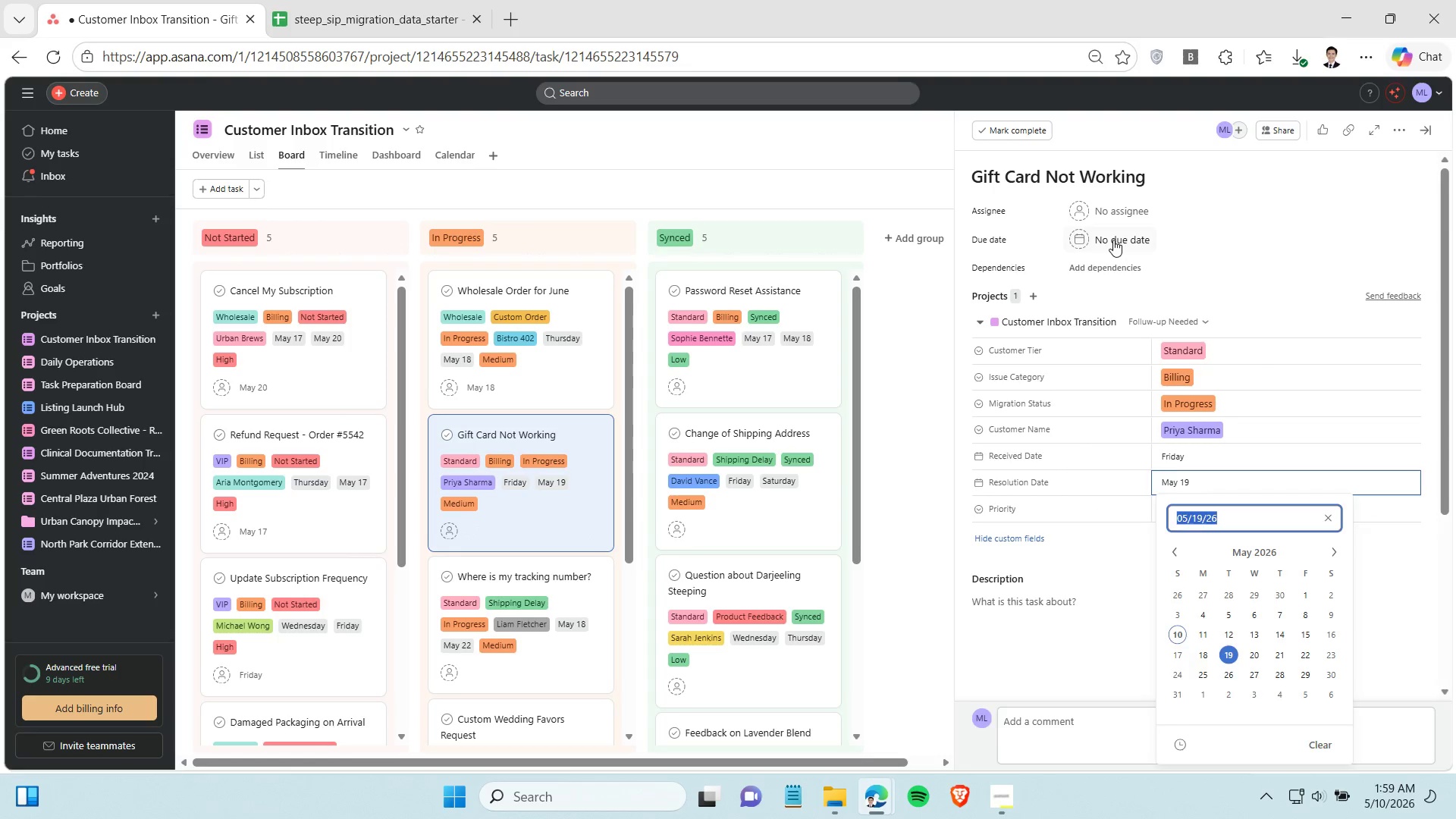 
left_click([1113, 240])
 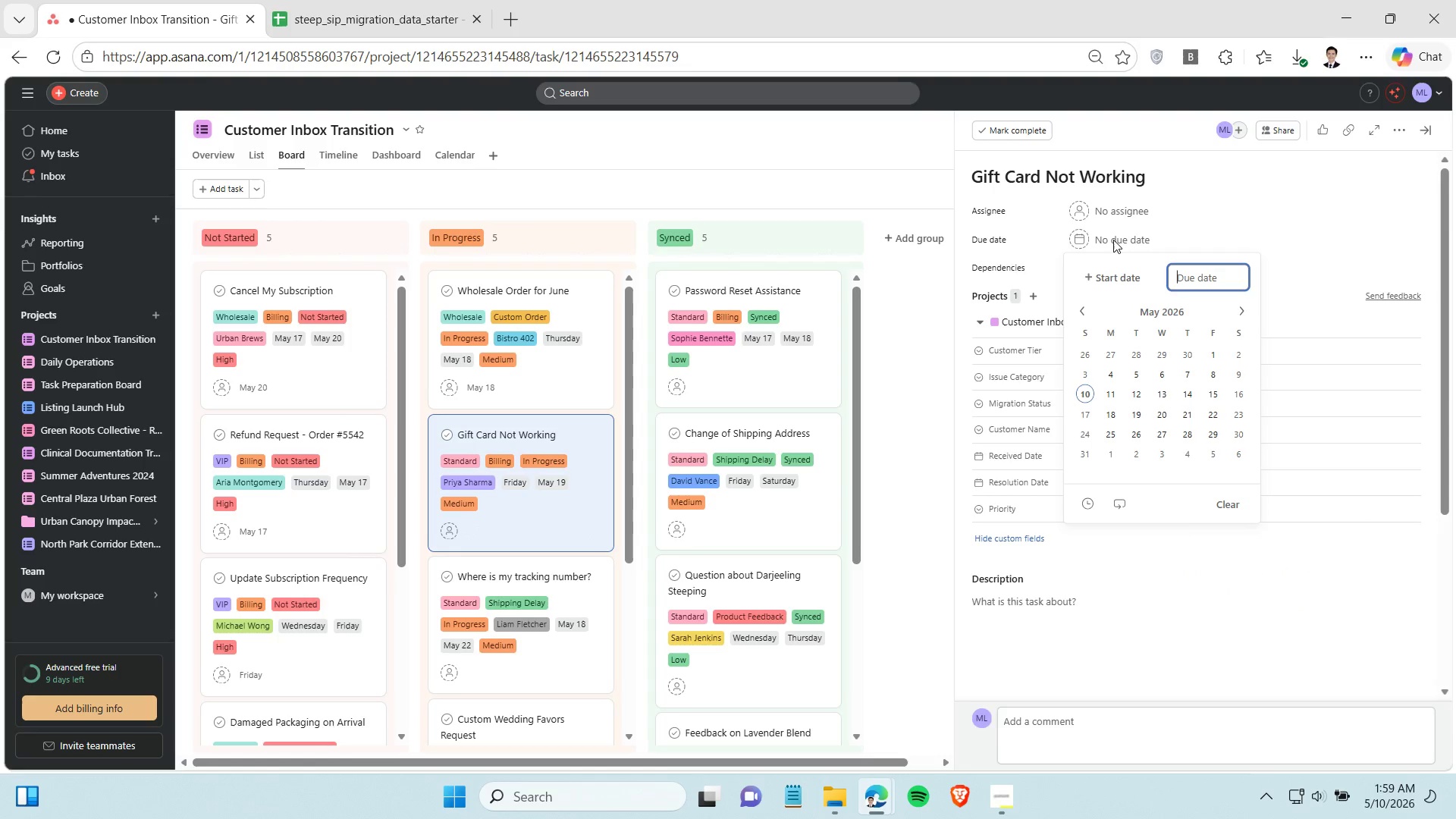 
key(Control+V)
 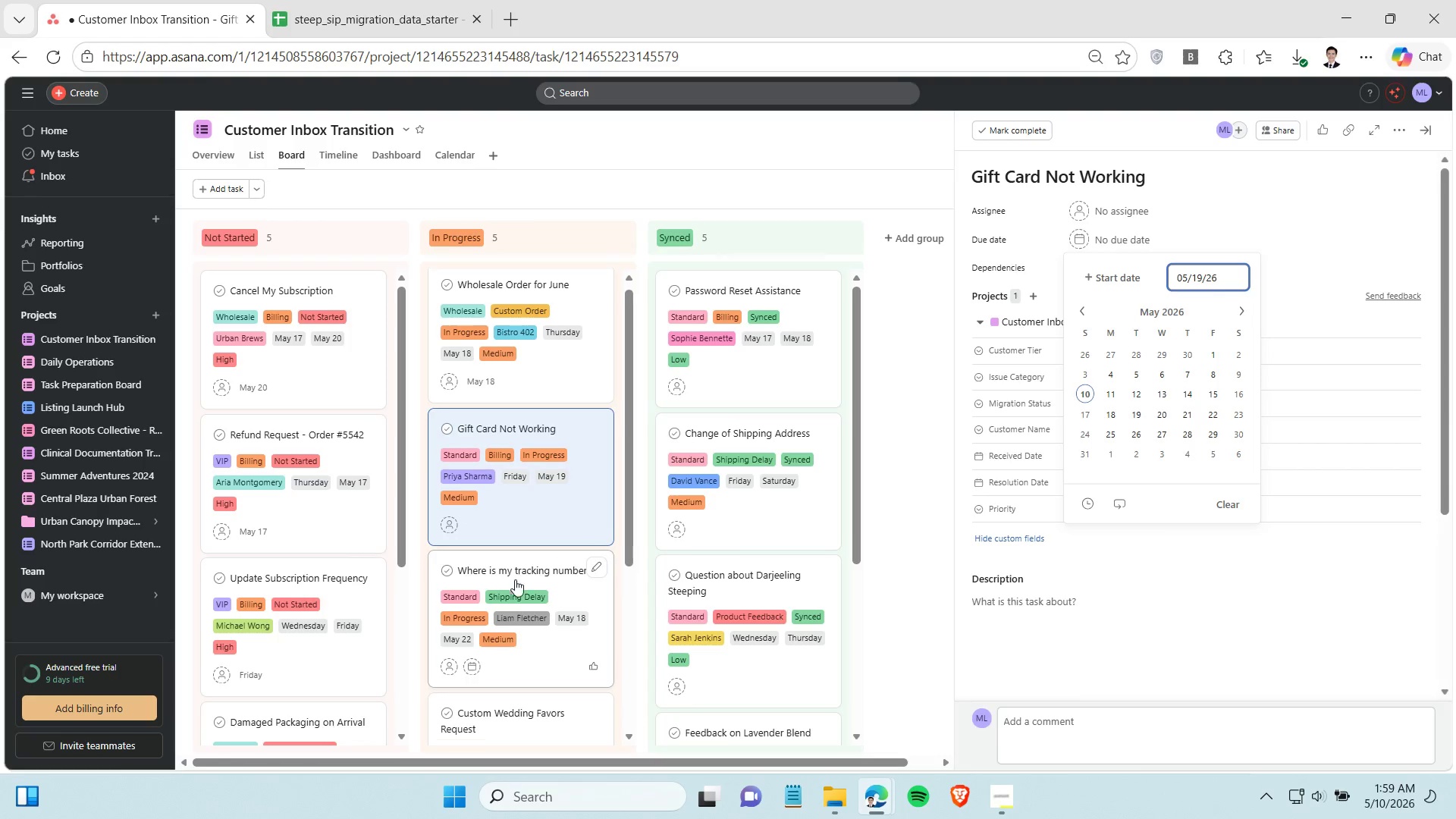 
scroll: coordinate [513, 579], scroll_direction: down, amount: 1.0
 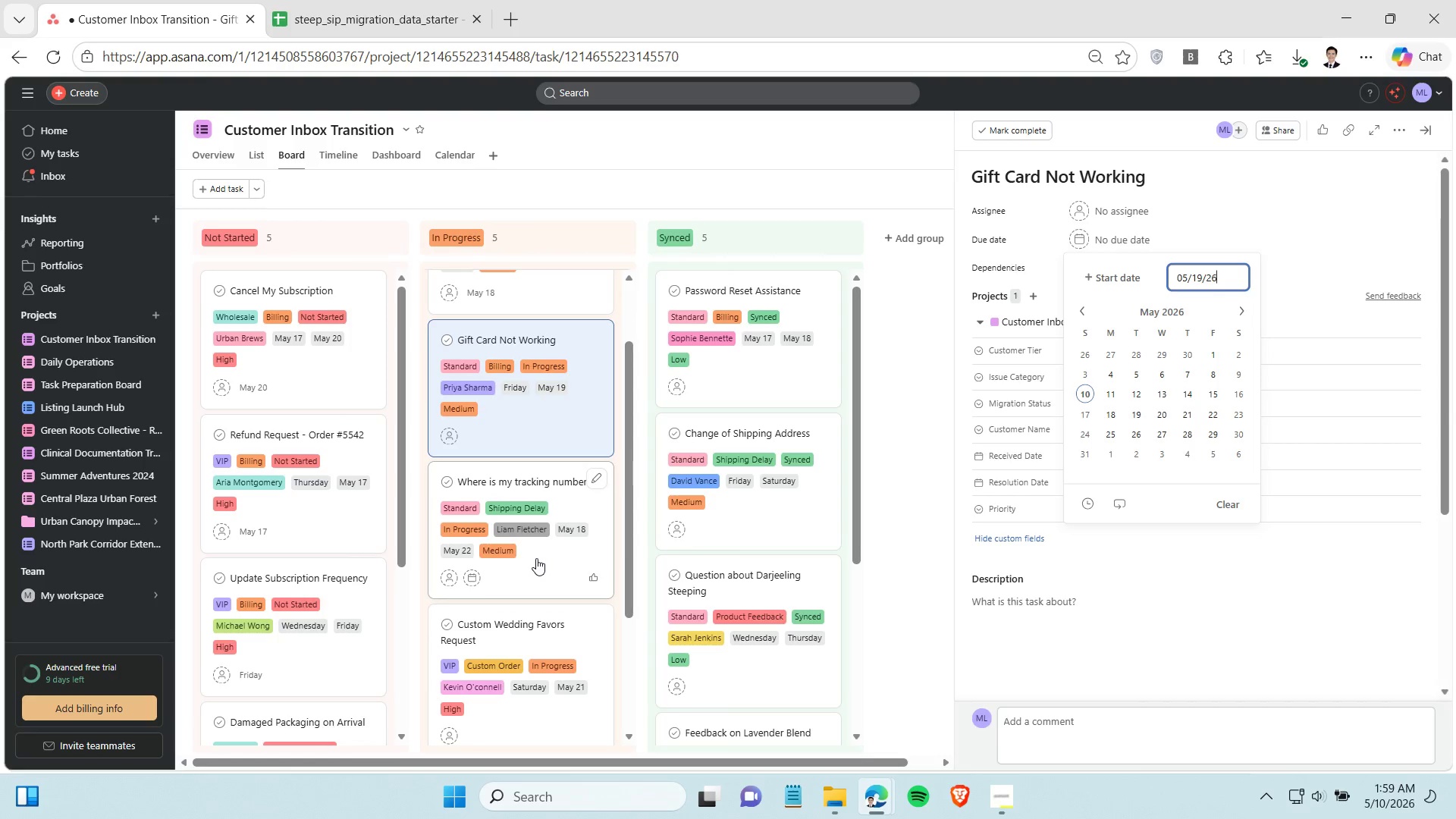 
left_click([536, 558])
 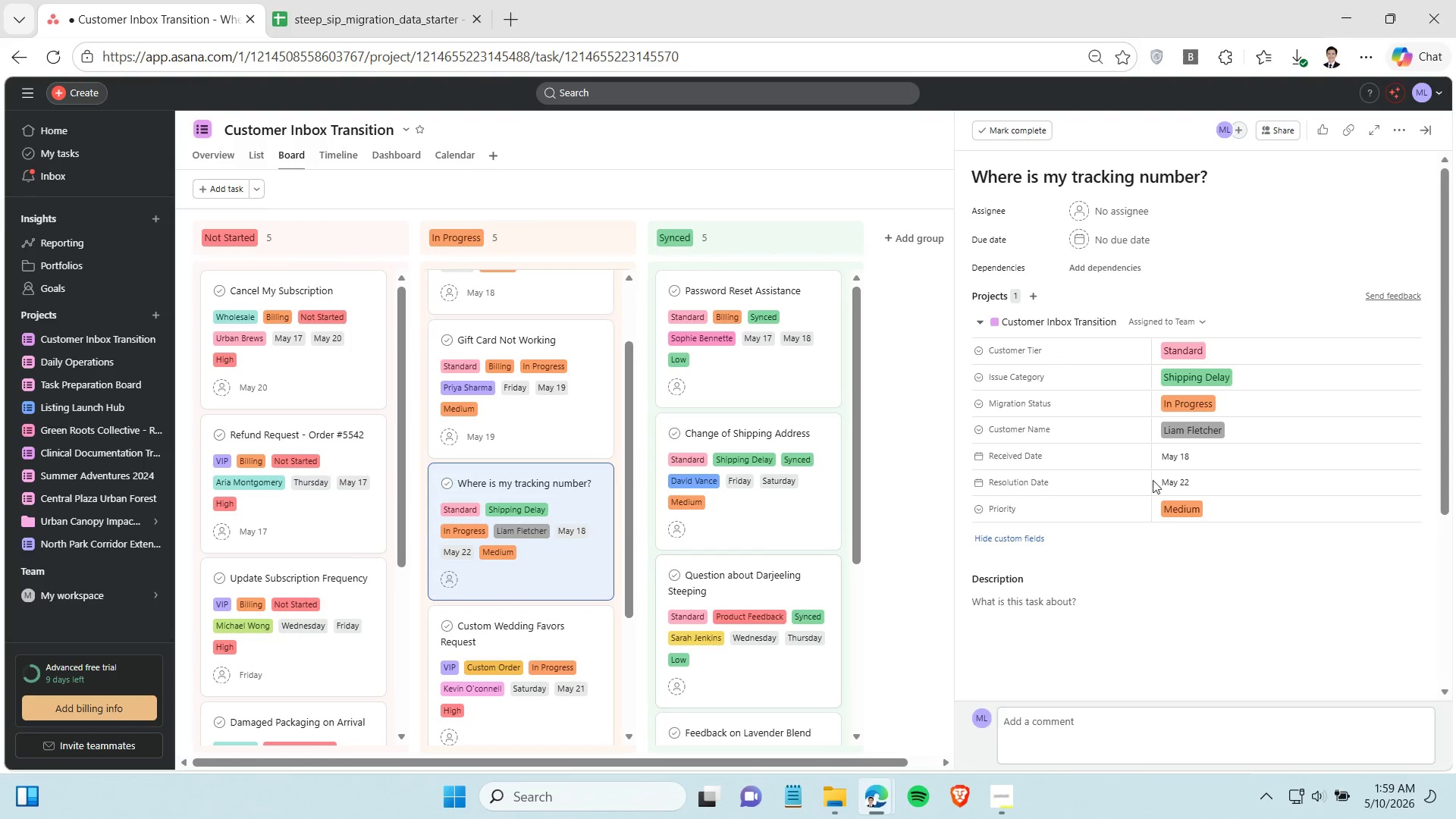 
left_click([1172, 483])
 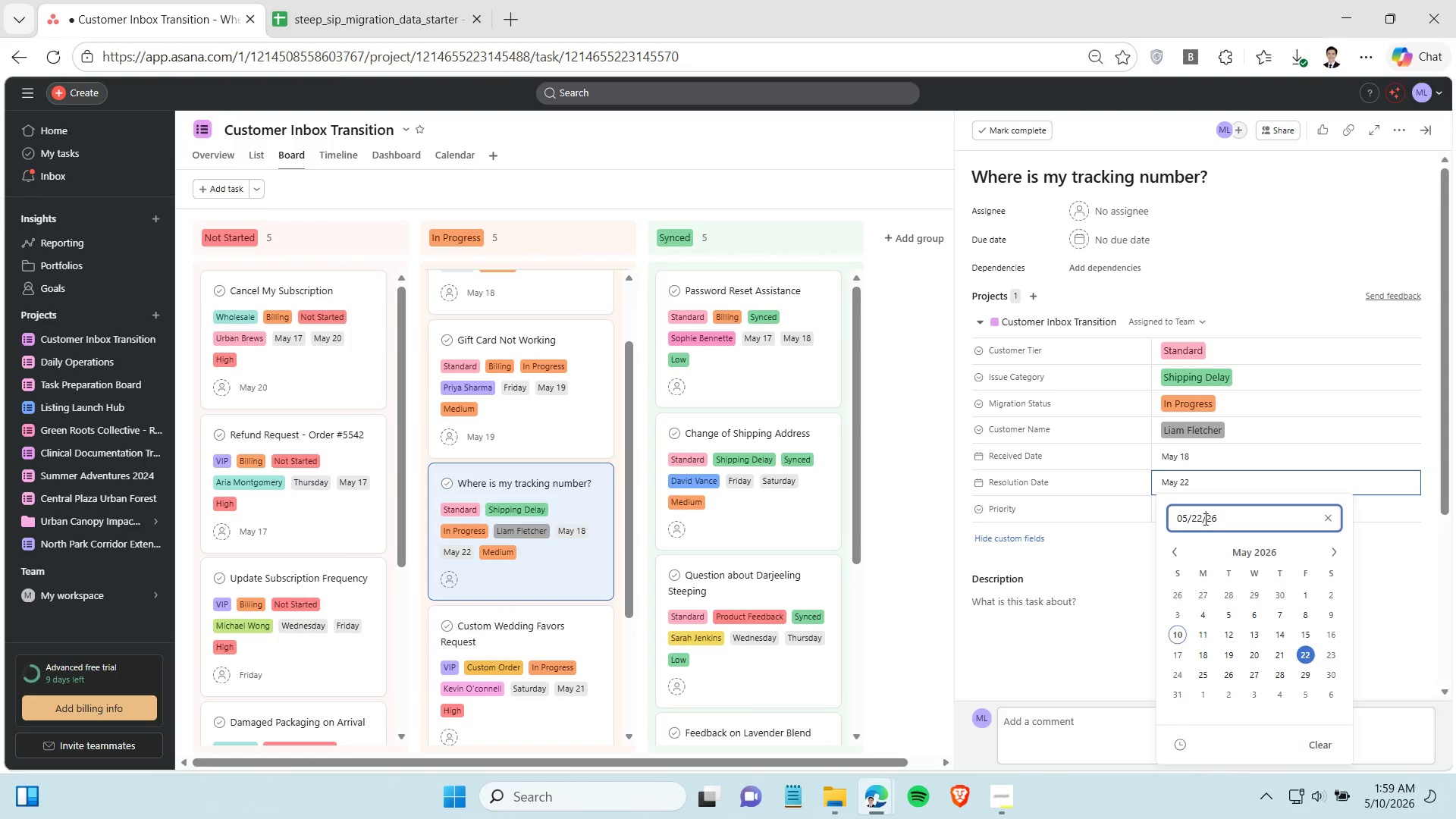 
double_click([1204, 519])
 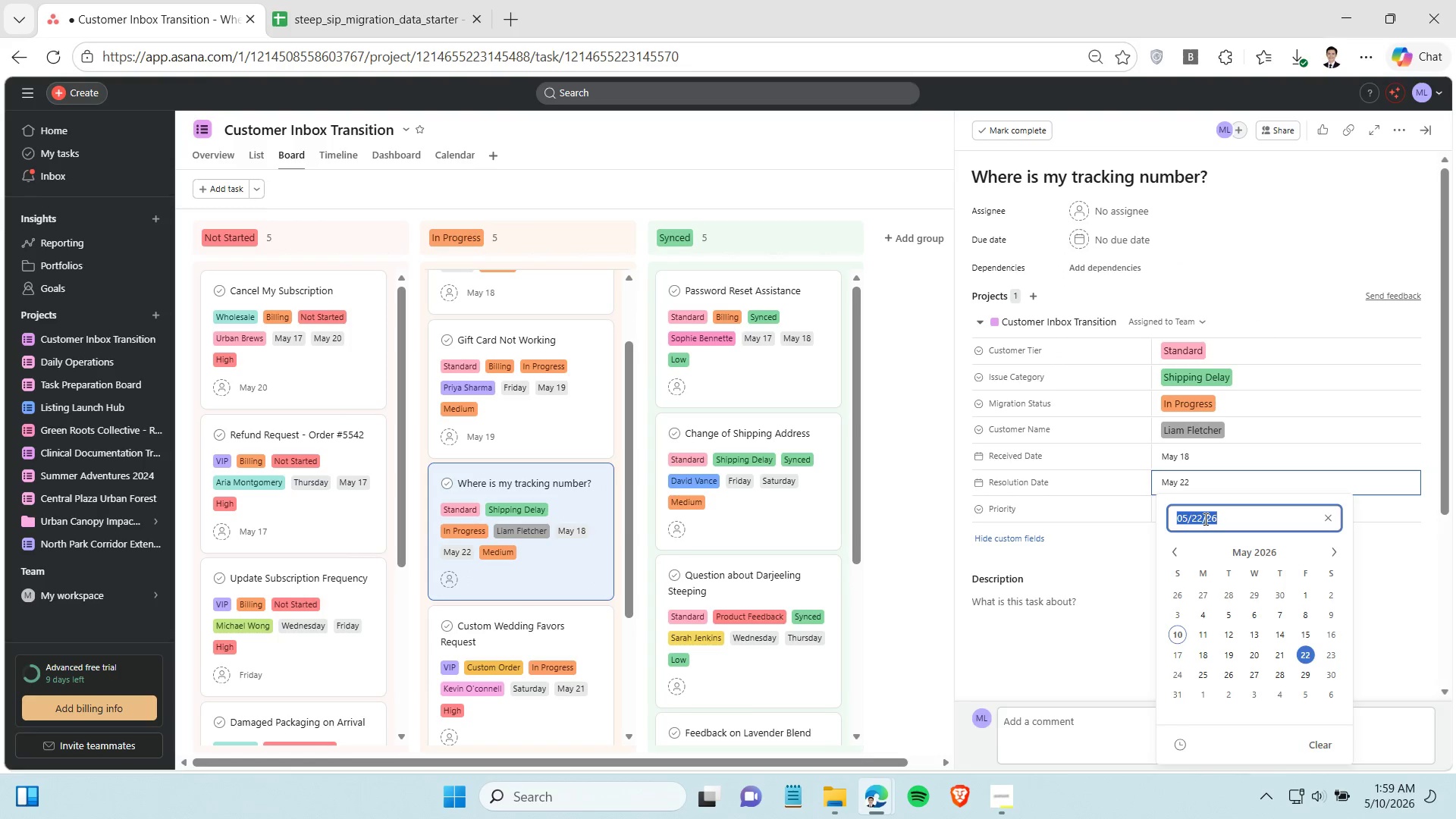 
triple_click([1204, 519])
 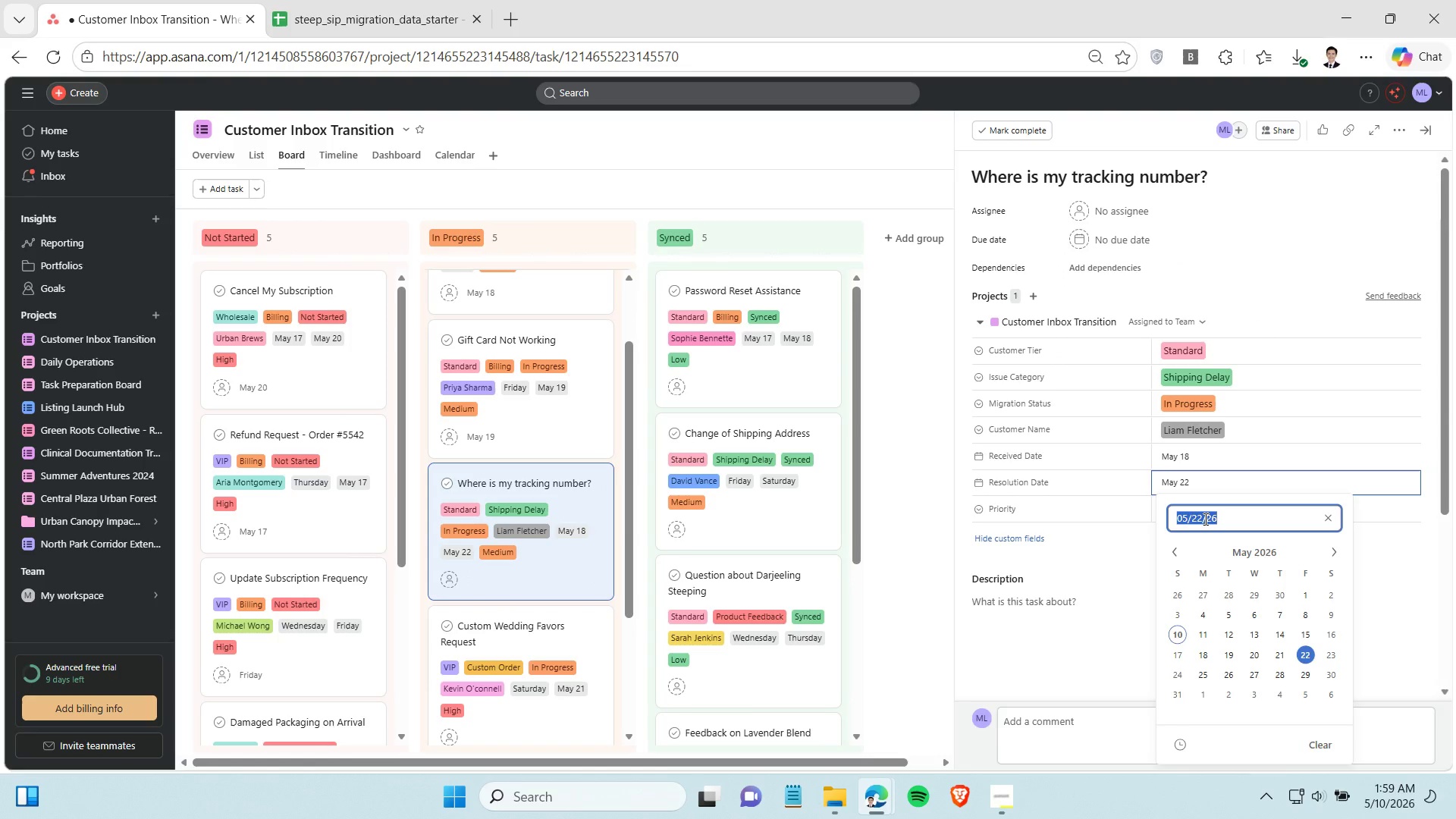 
key(Control+C)
 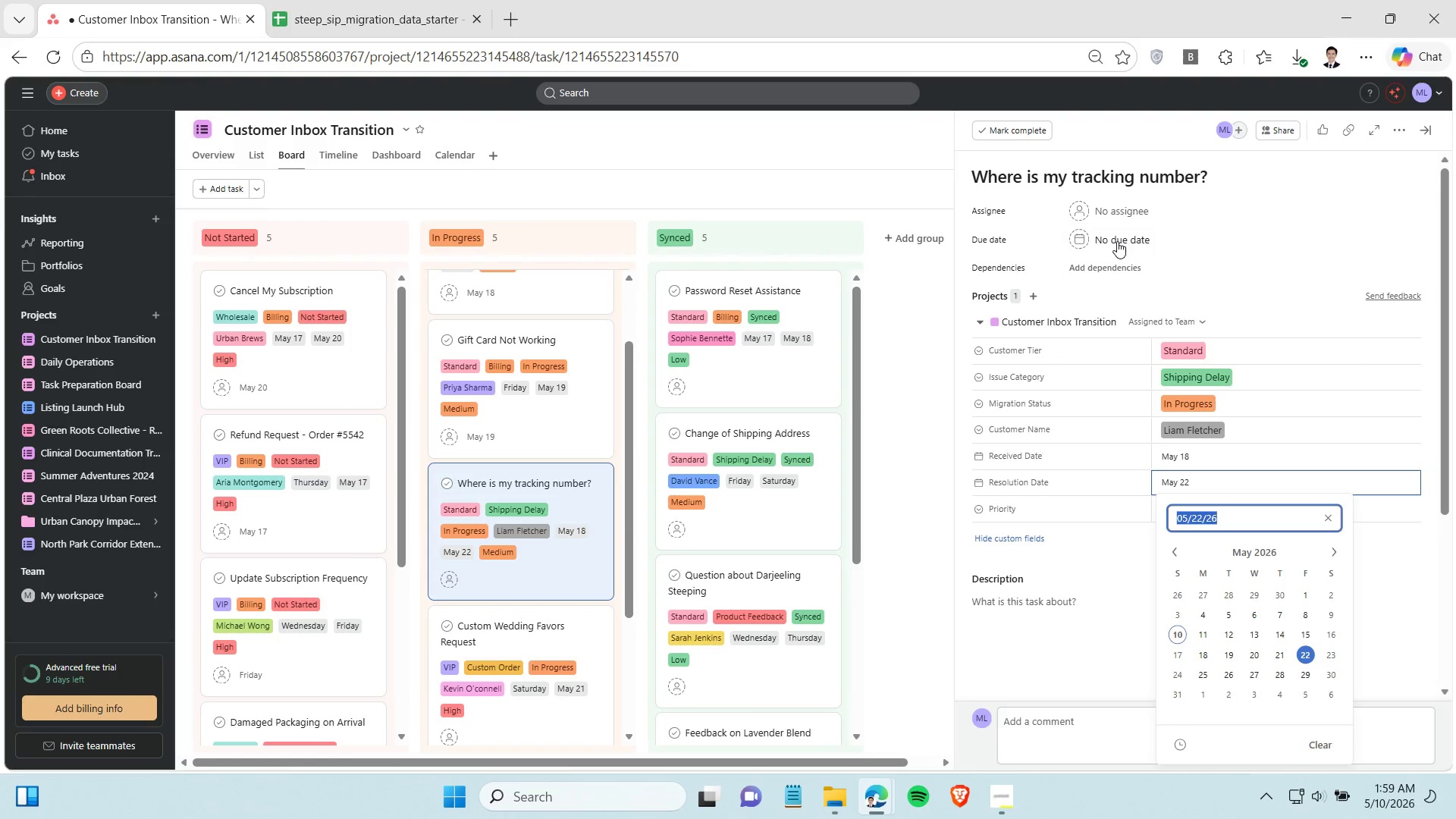 
left_click([1117, 241])
 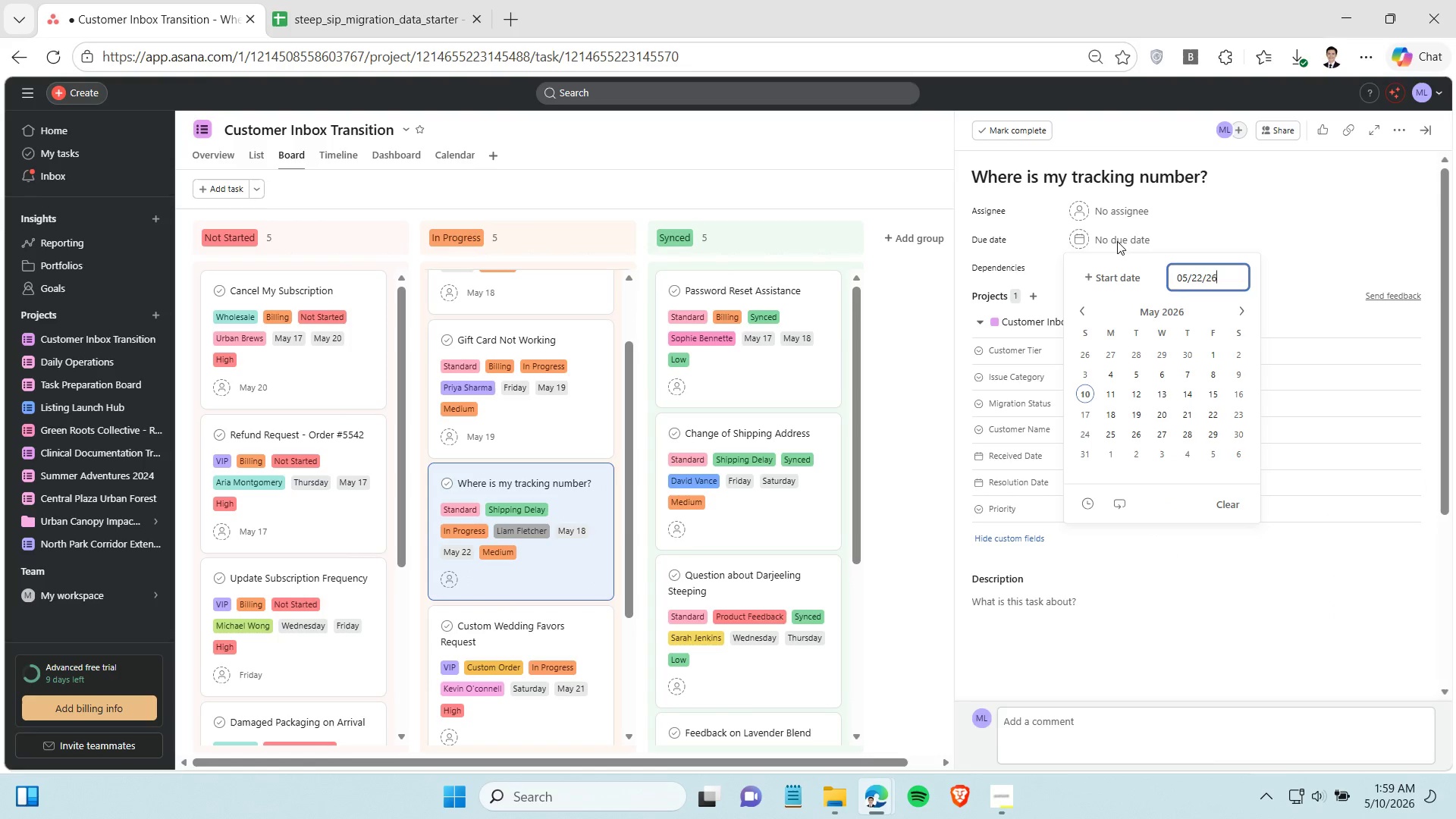 
key(Control+V)
 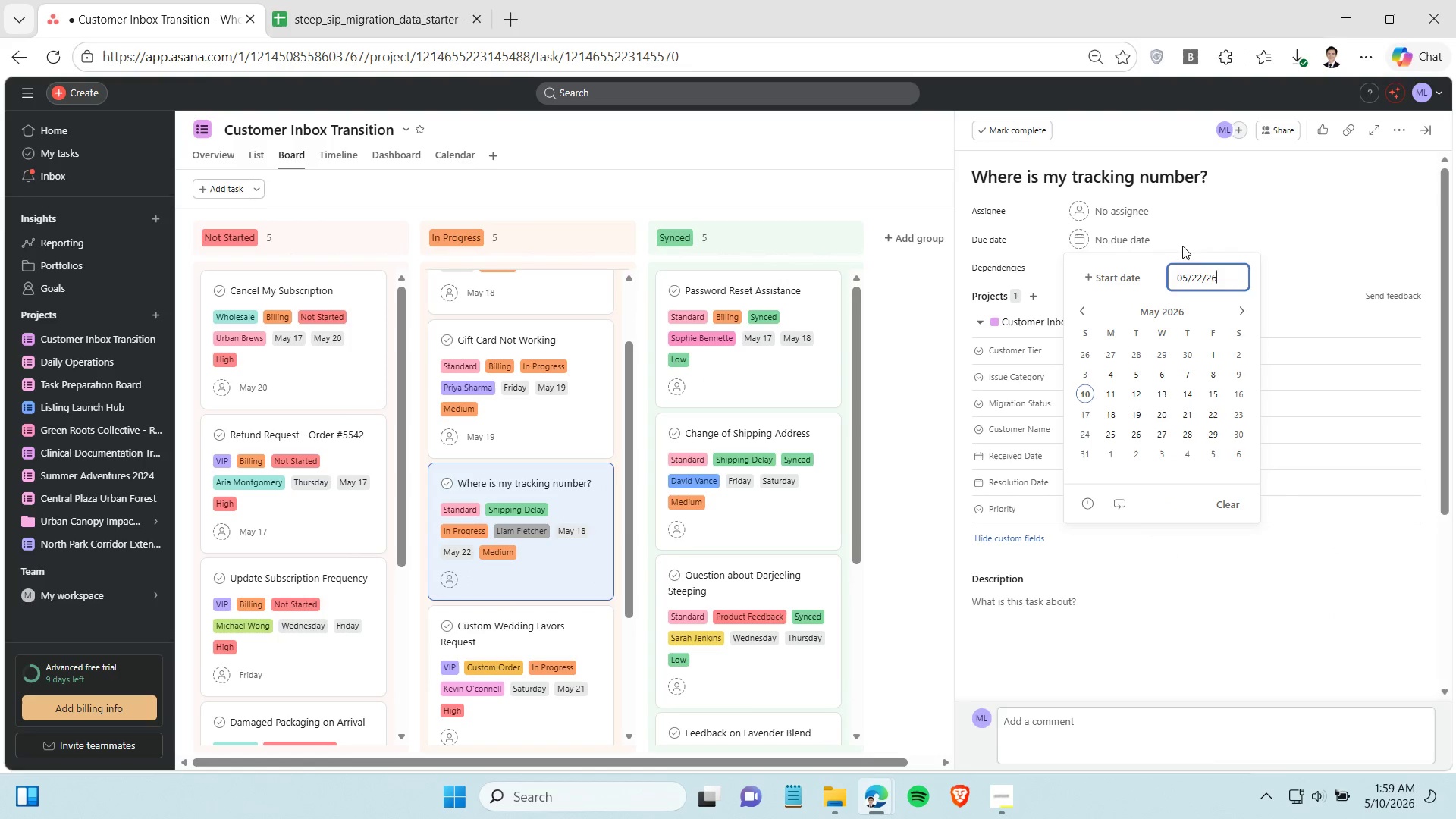 
left_click([1189, 240])
 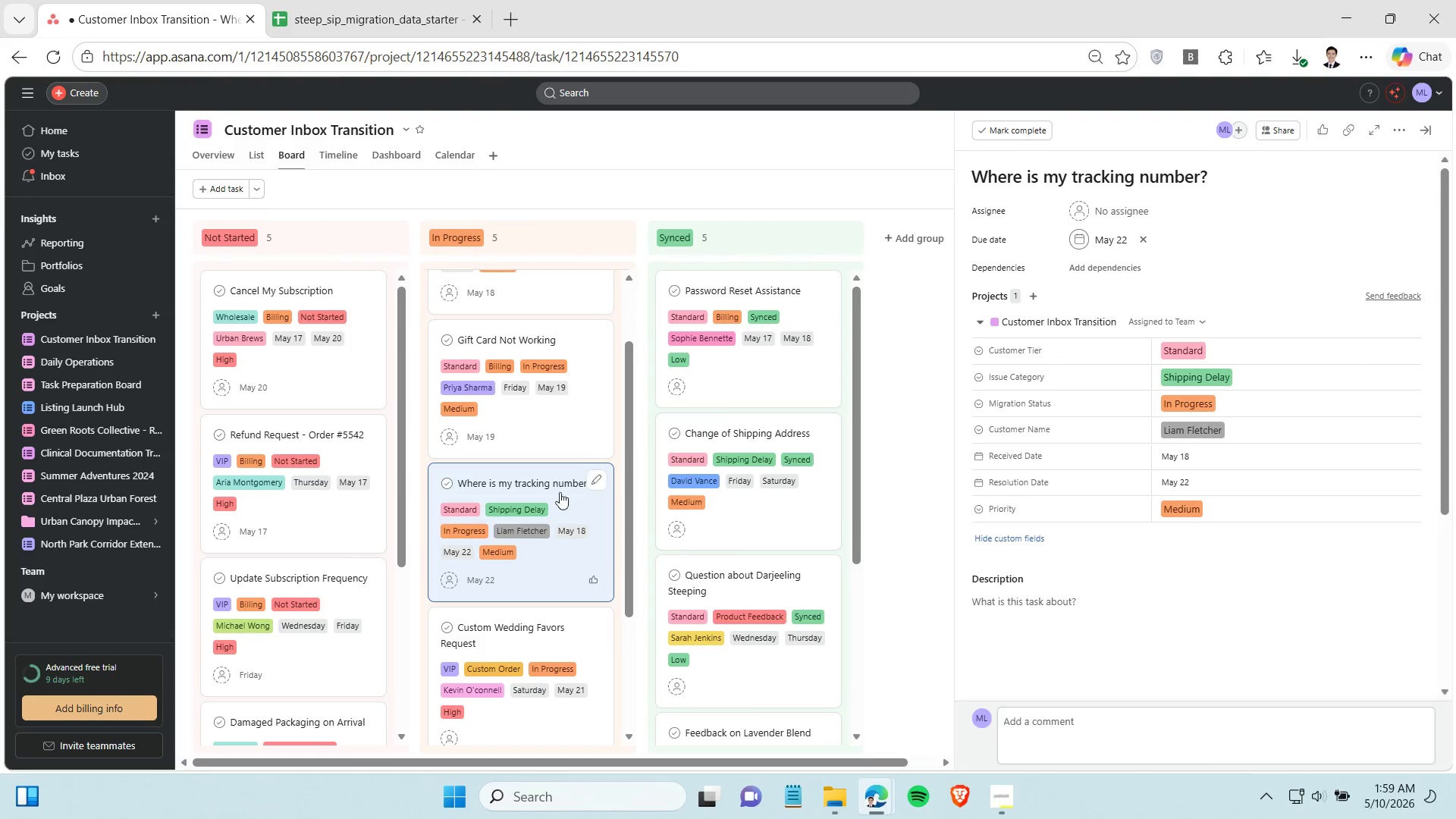 
scroll: coordinate [523, 516], scroll_direction: down, amount: 3.0
 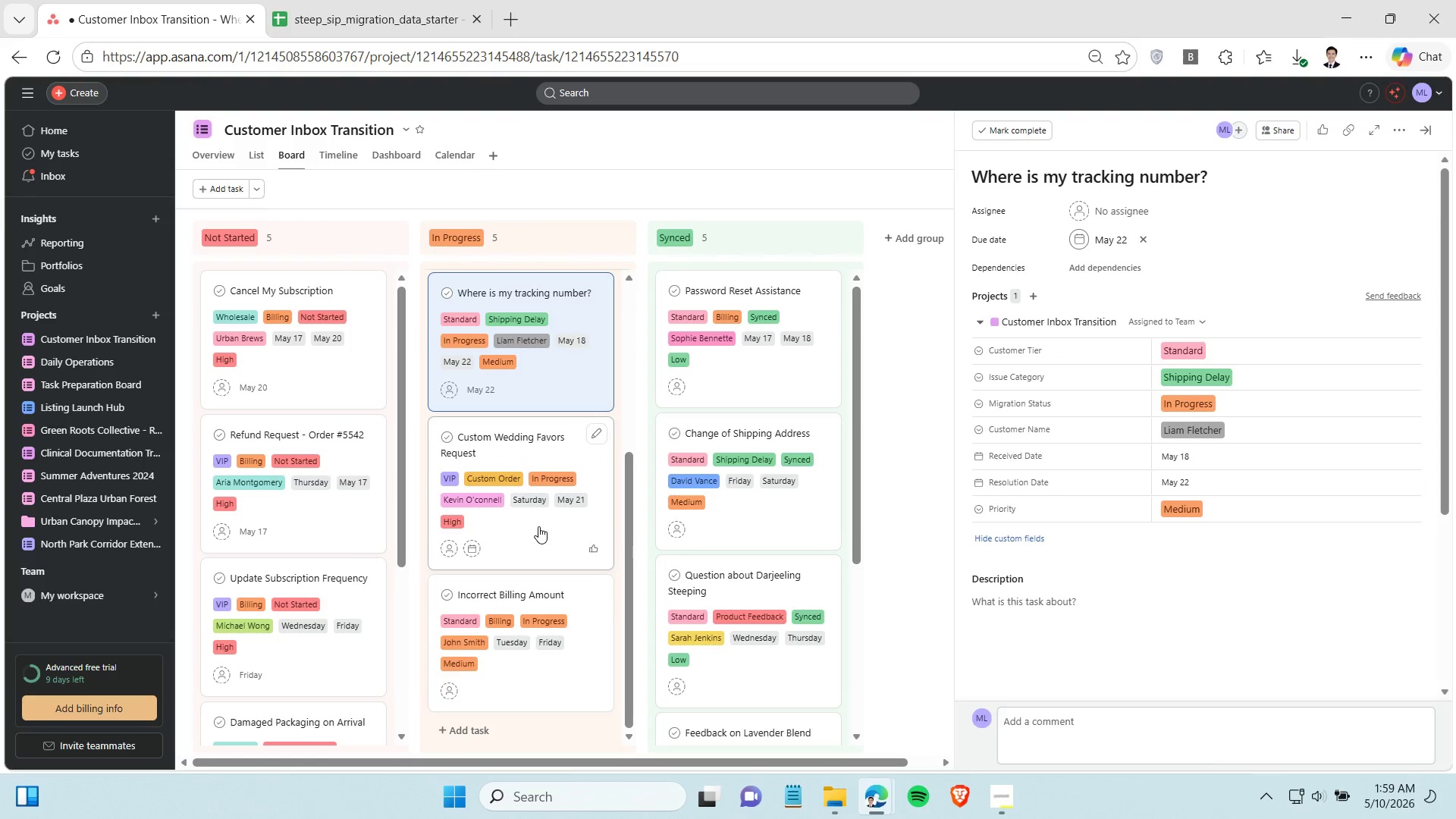 
left_click([538, 526])
 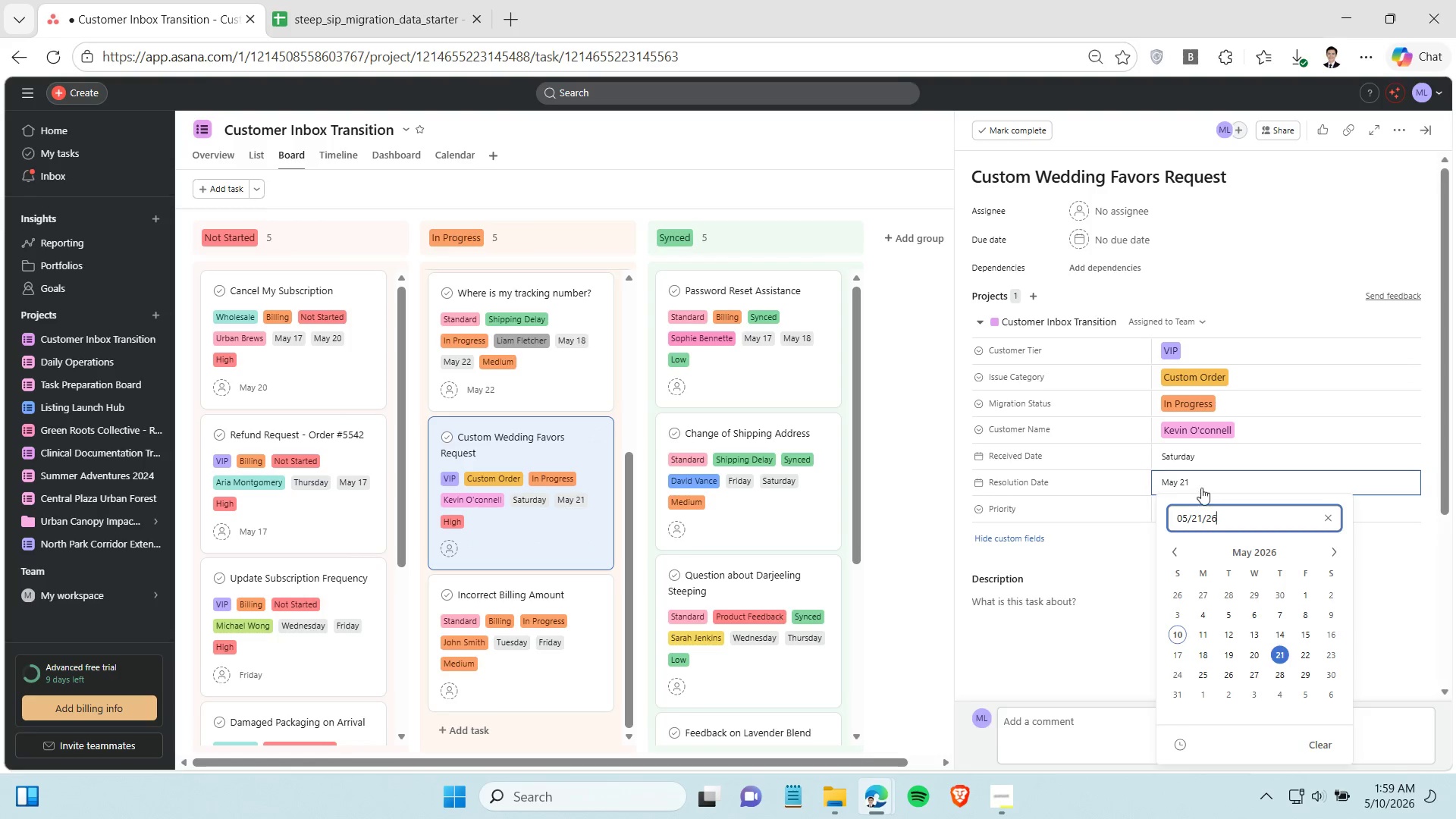 
double_click([1197, 516])
 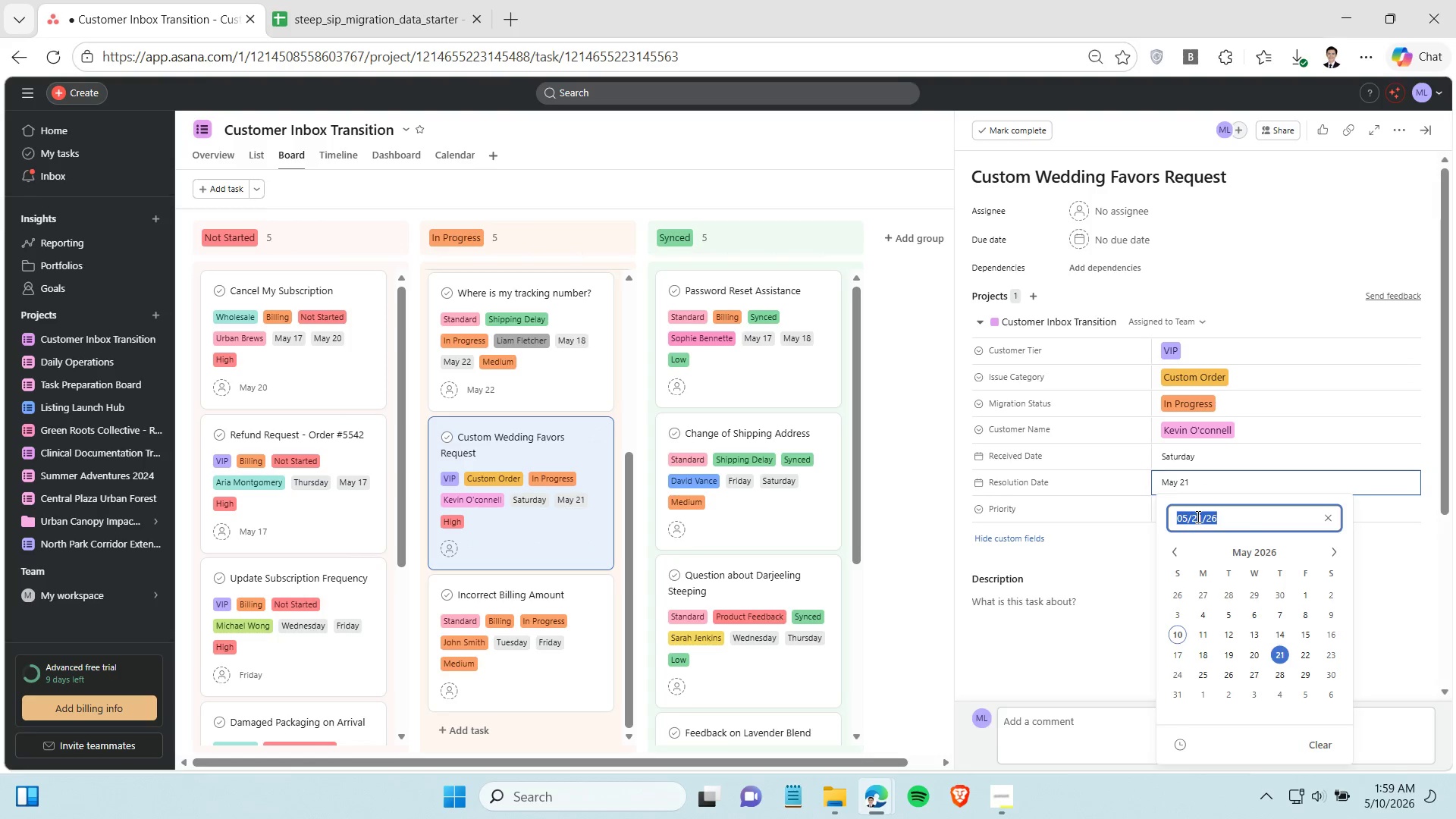 
triple_click([1197, 516])
 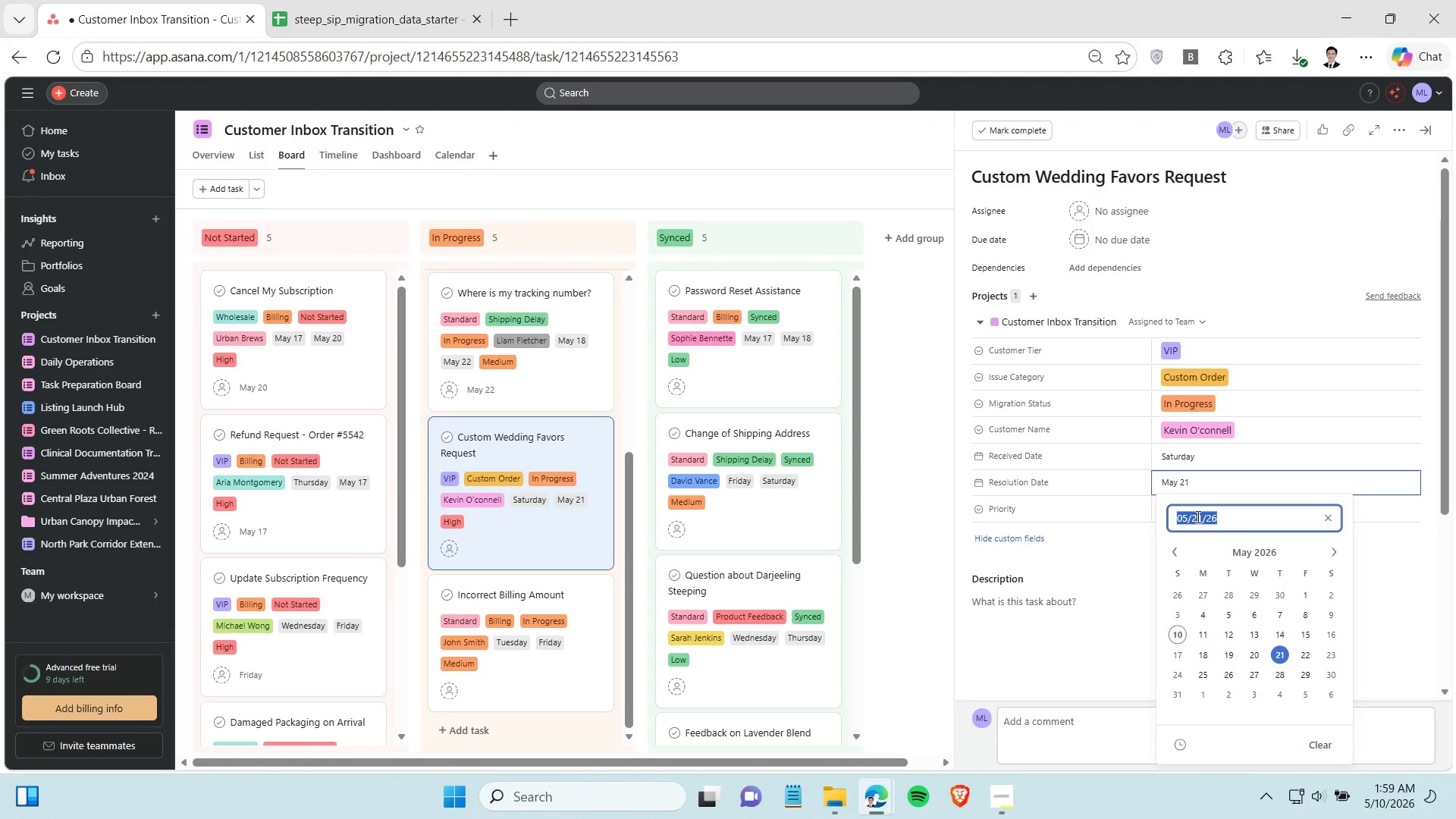 
key(Control+C)
 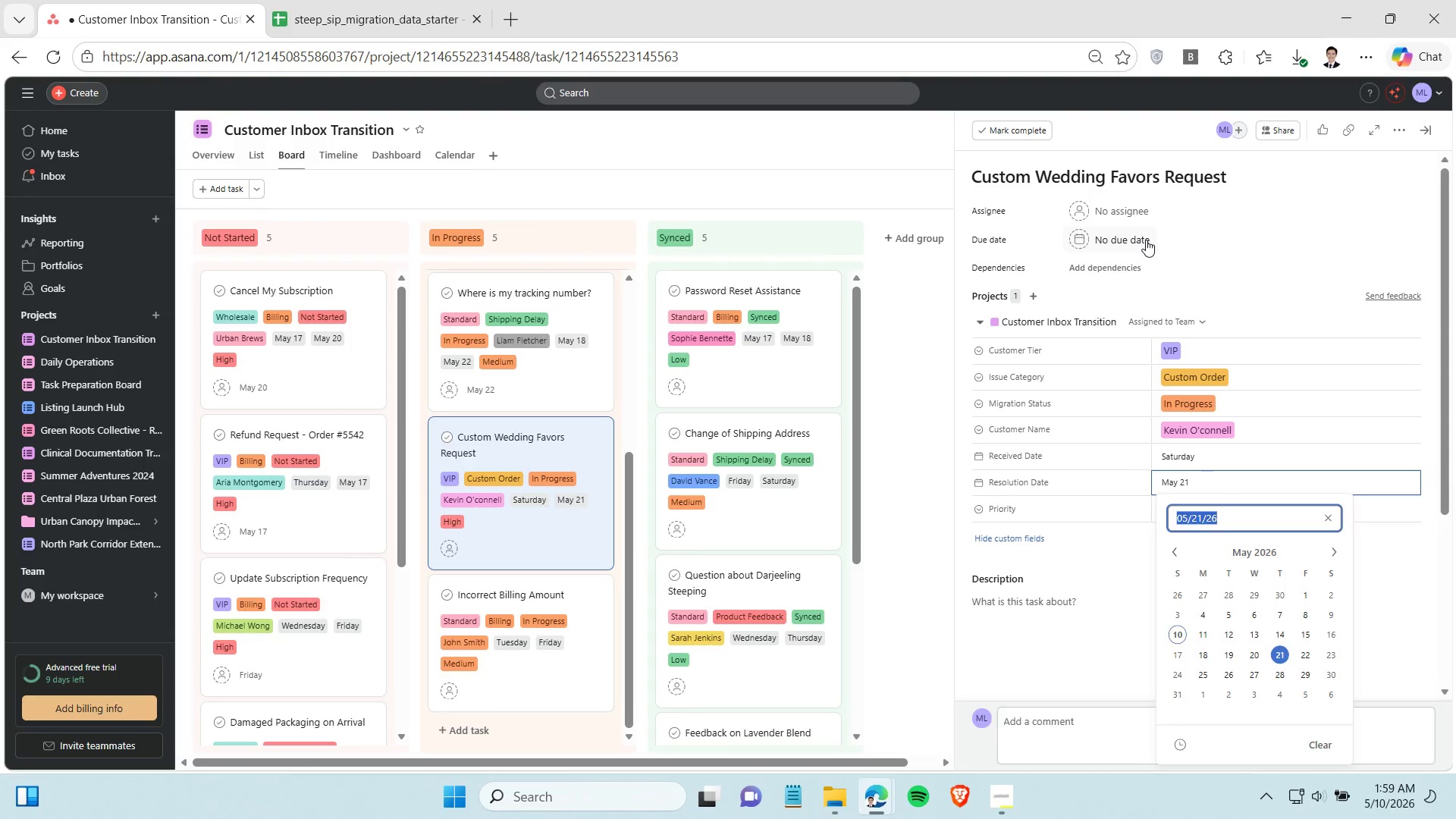 
left_click([1146, 240])
 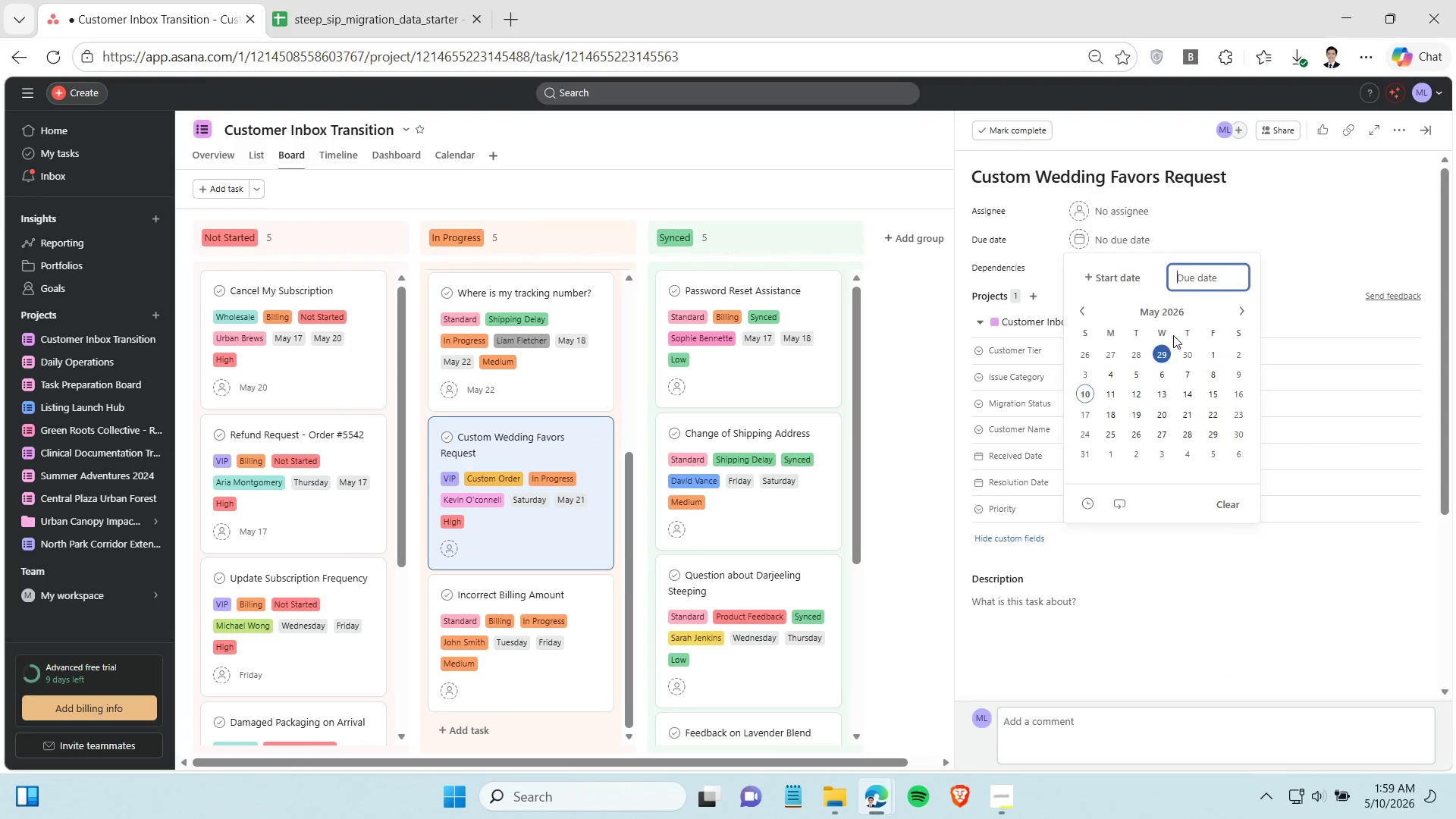 
key(Control+V)
 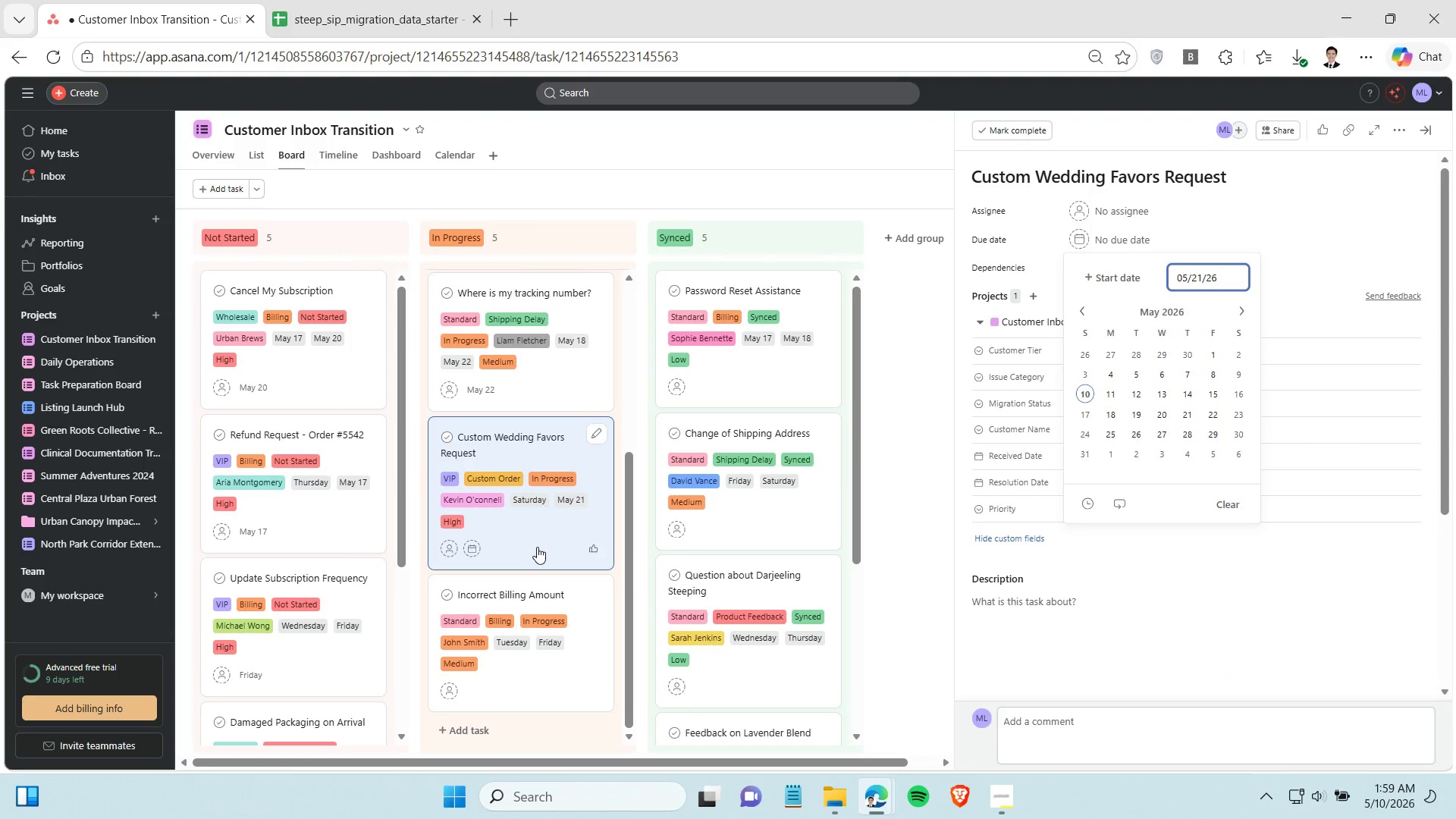 
left_click([572, 671])
 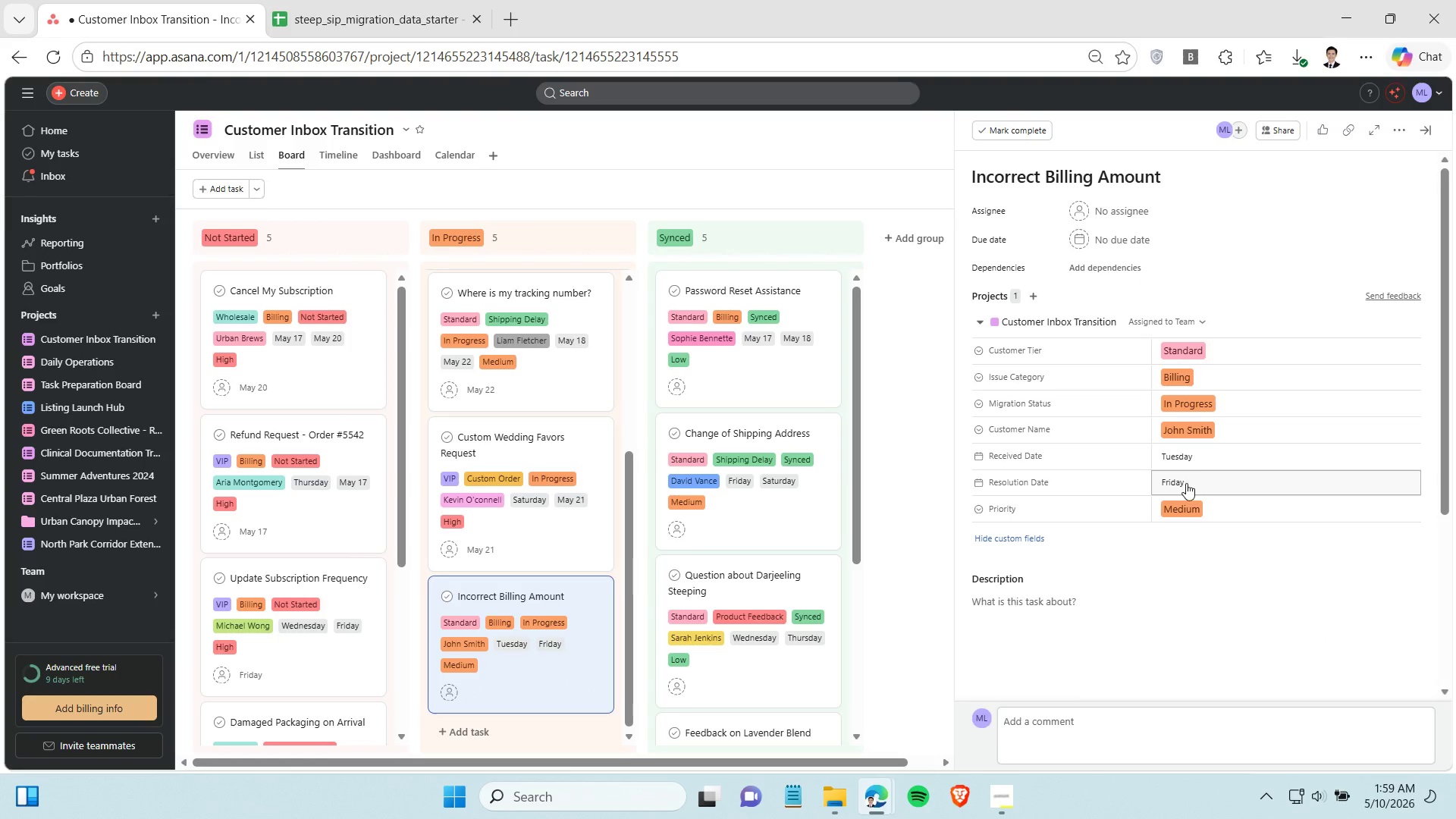 
scroll: coordinate [537, 549], scroll_direction: down, amount: 4.0
 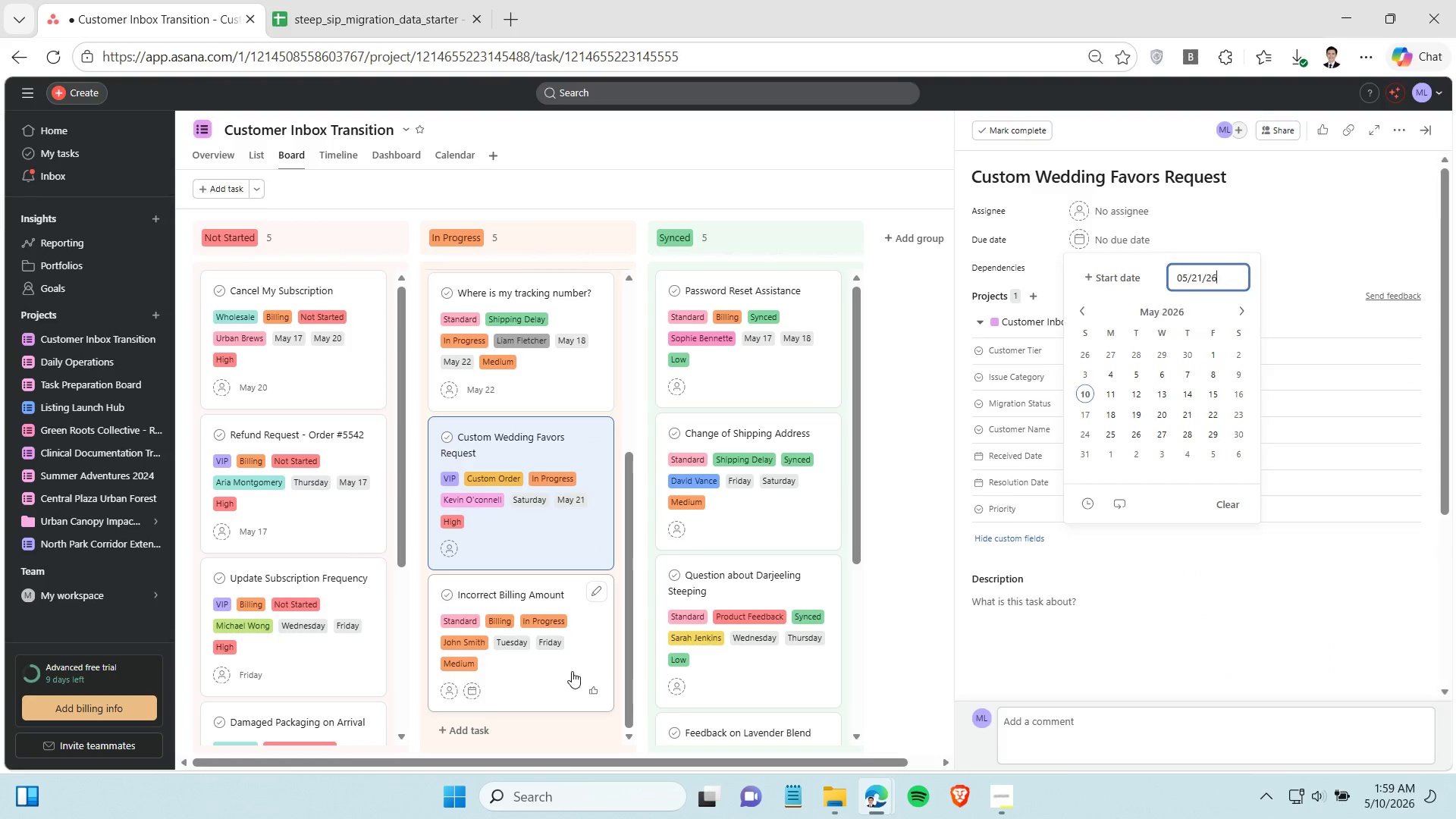 
left_click([1186, 483])
 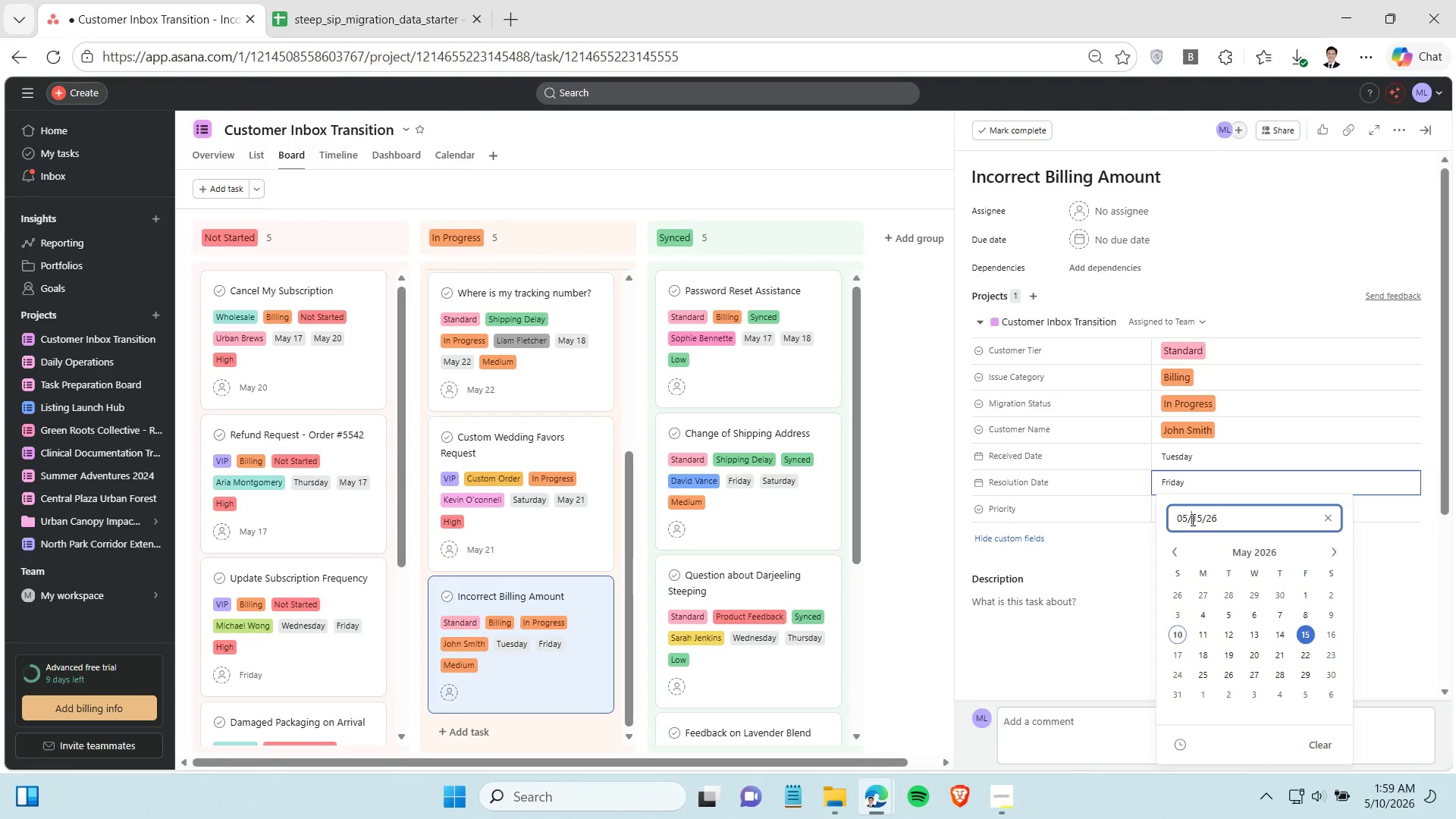 
double_click([1191, 519])
 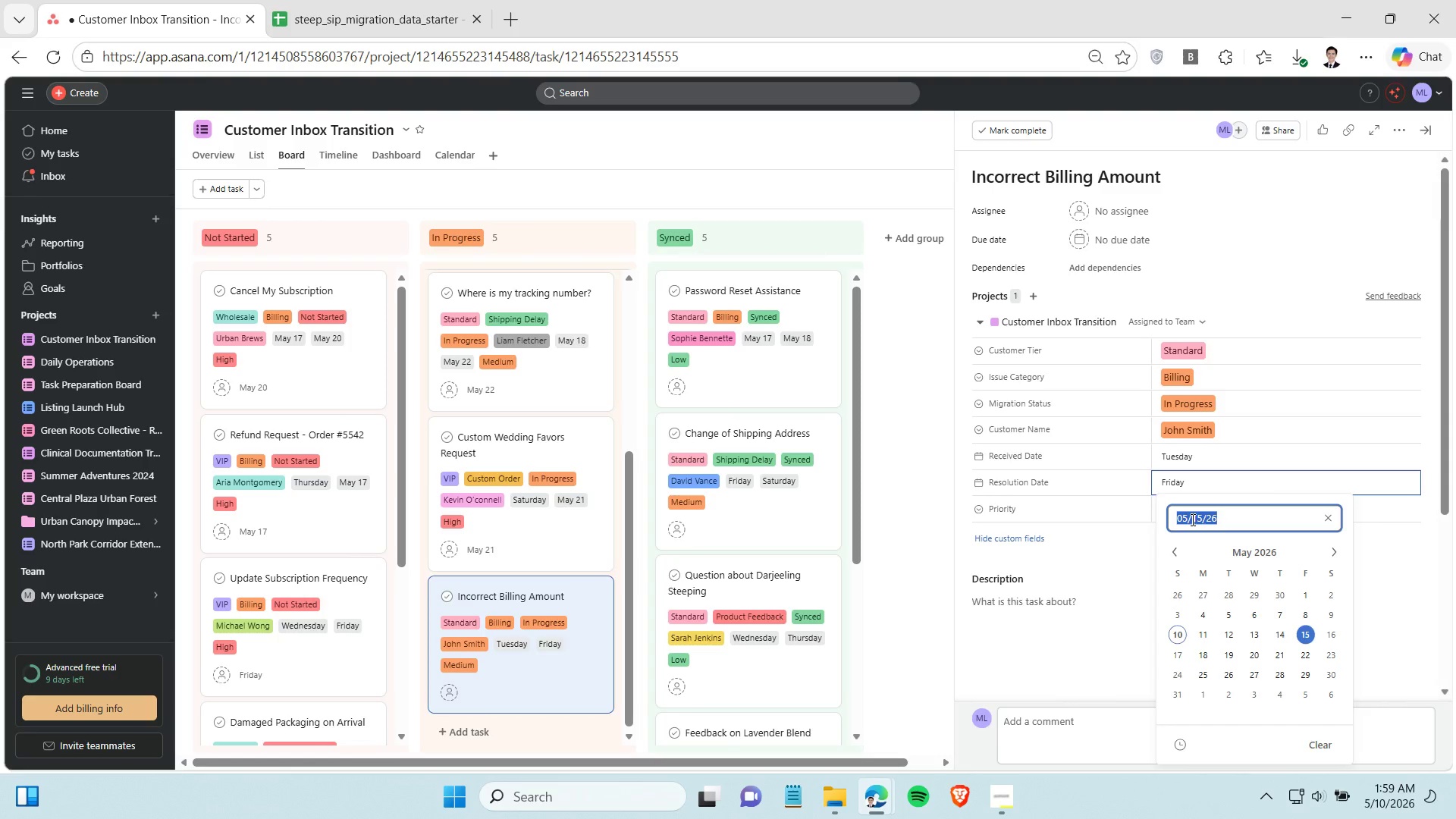 
triple_click([1191, 519])
 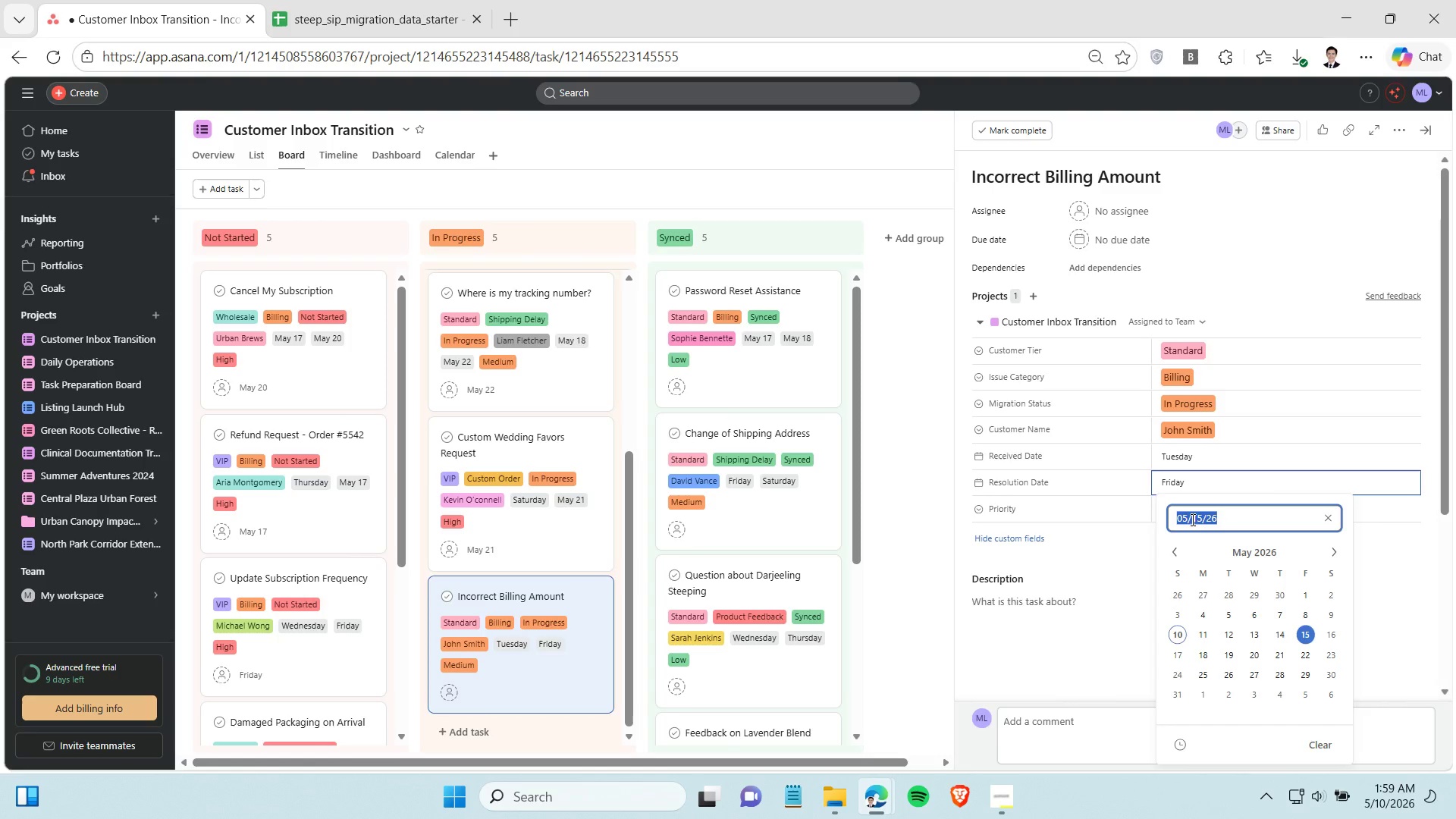 
key(Control+C)
 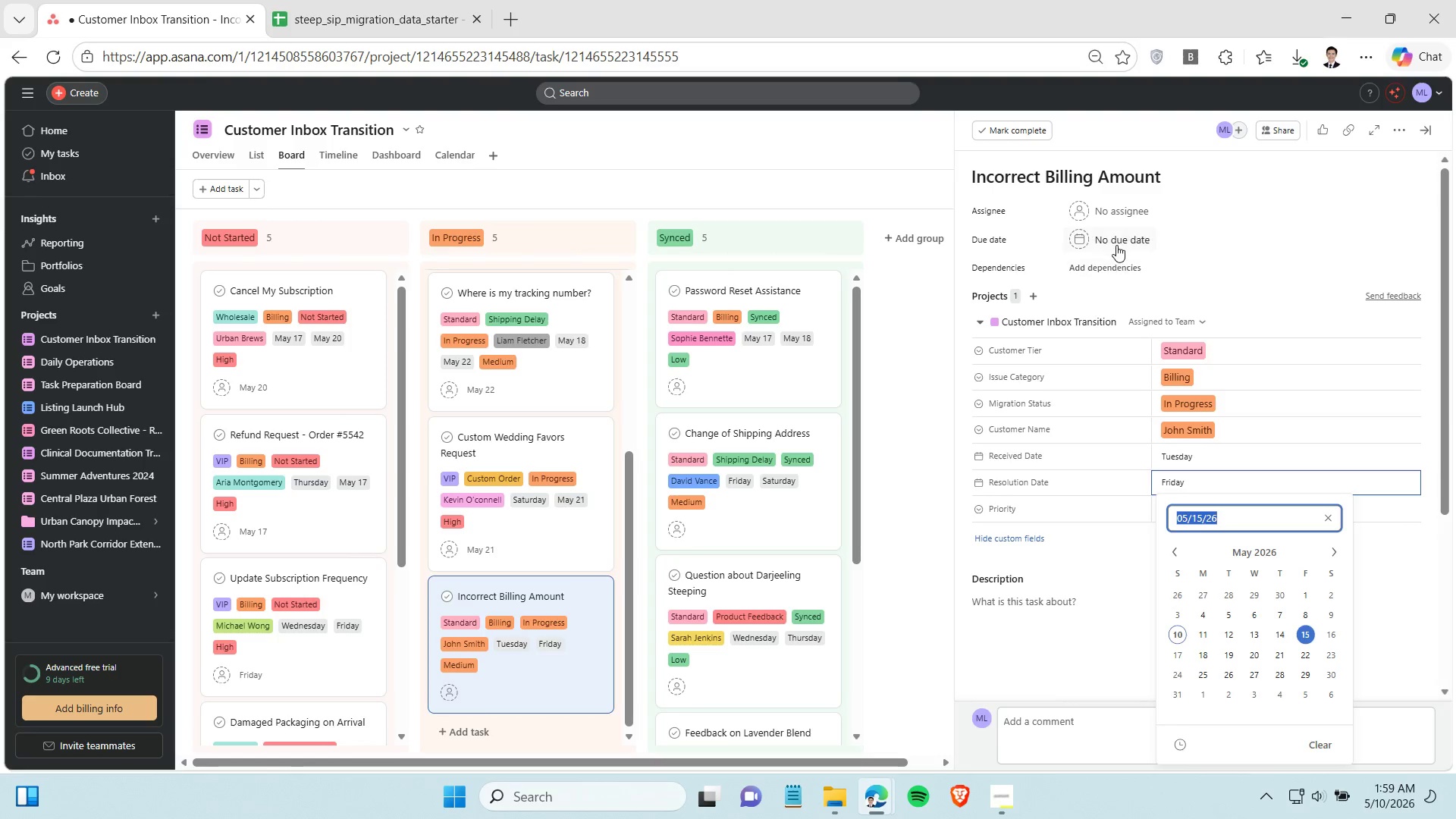 
left_click([1116, 245])
 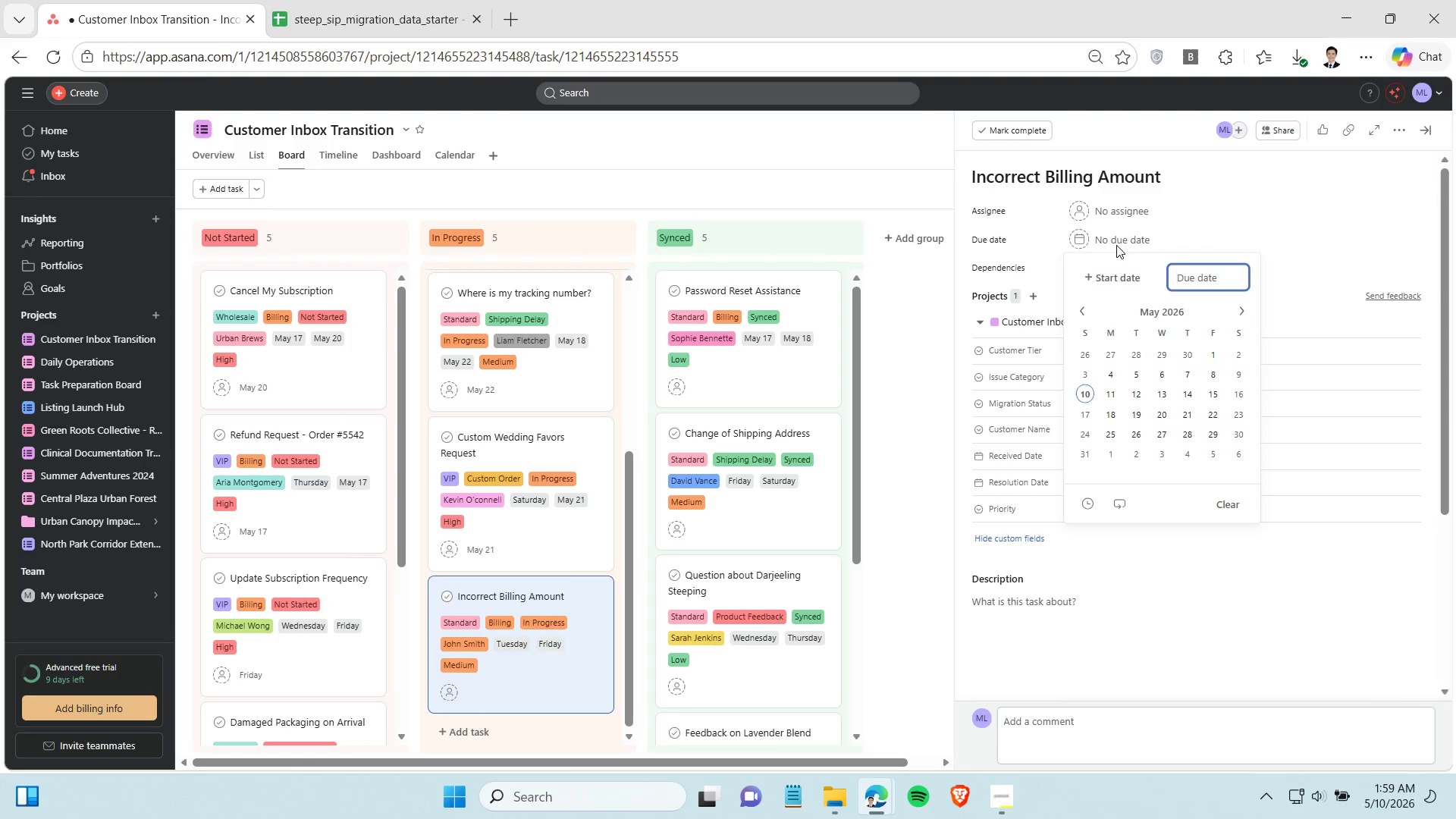 
key(Control+V)
 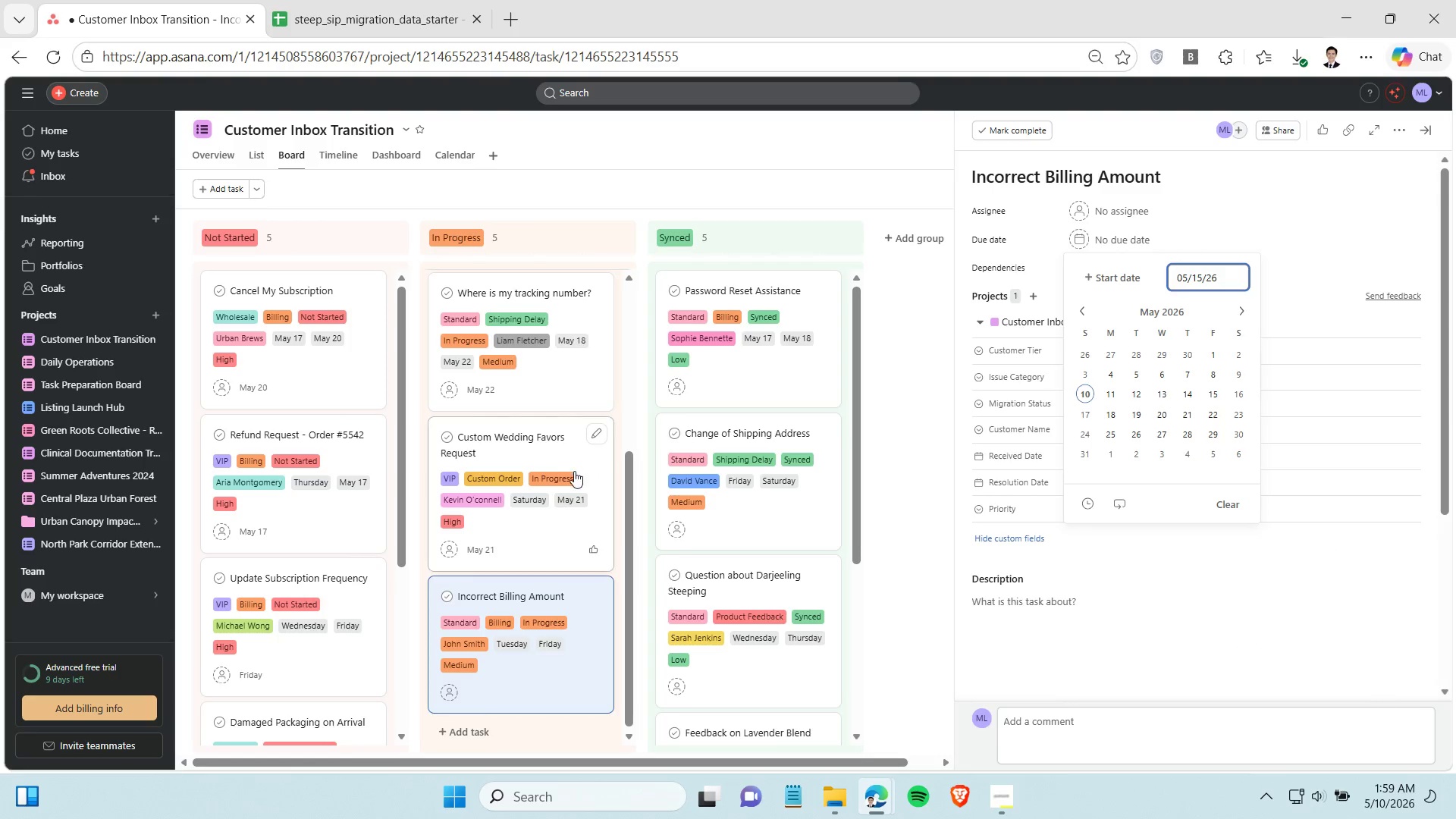 
left_click([773, 366])
 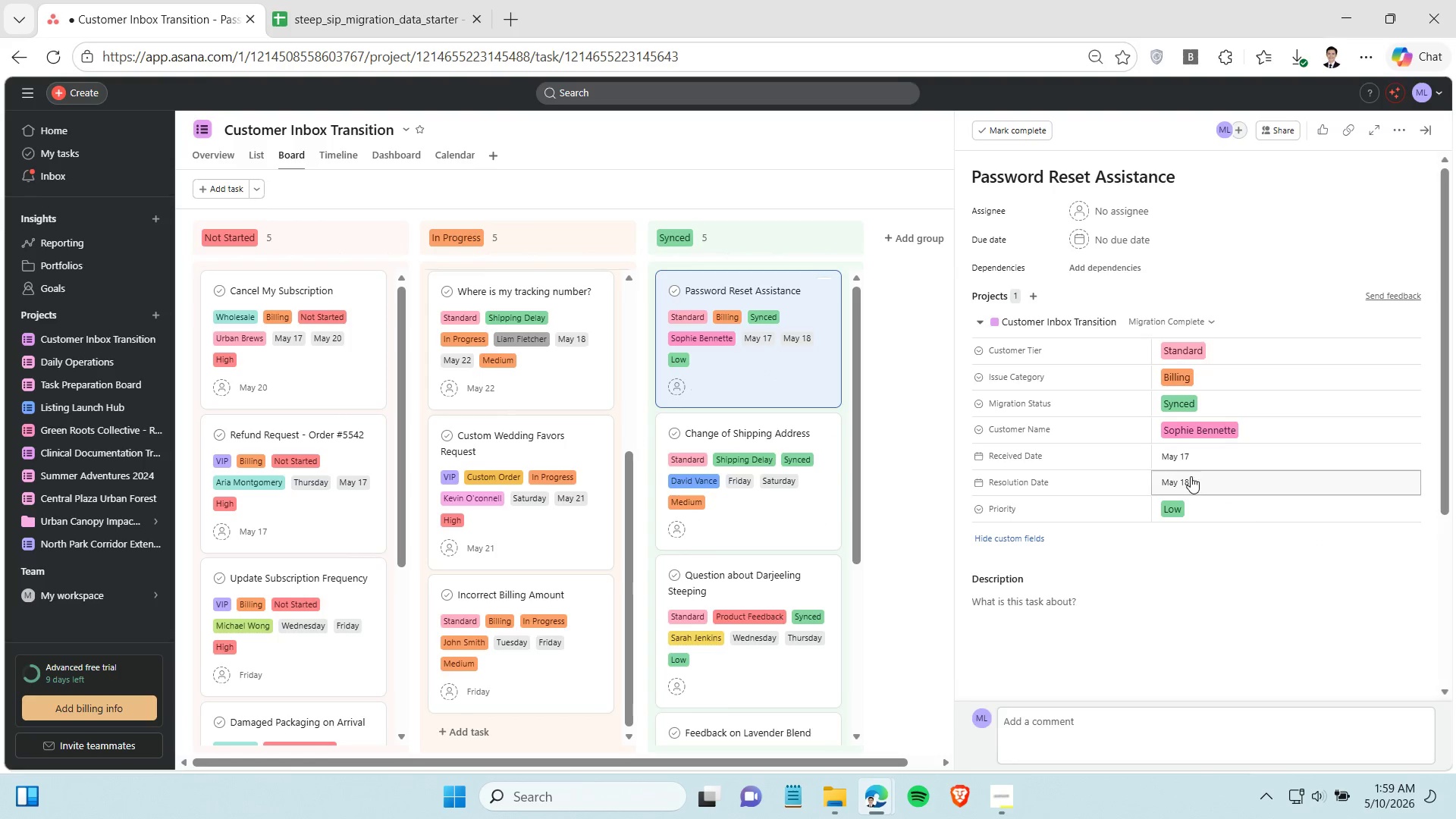 
scroll: coordinate [766, 359], scroll_direction: up, amount: 8.0
 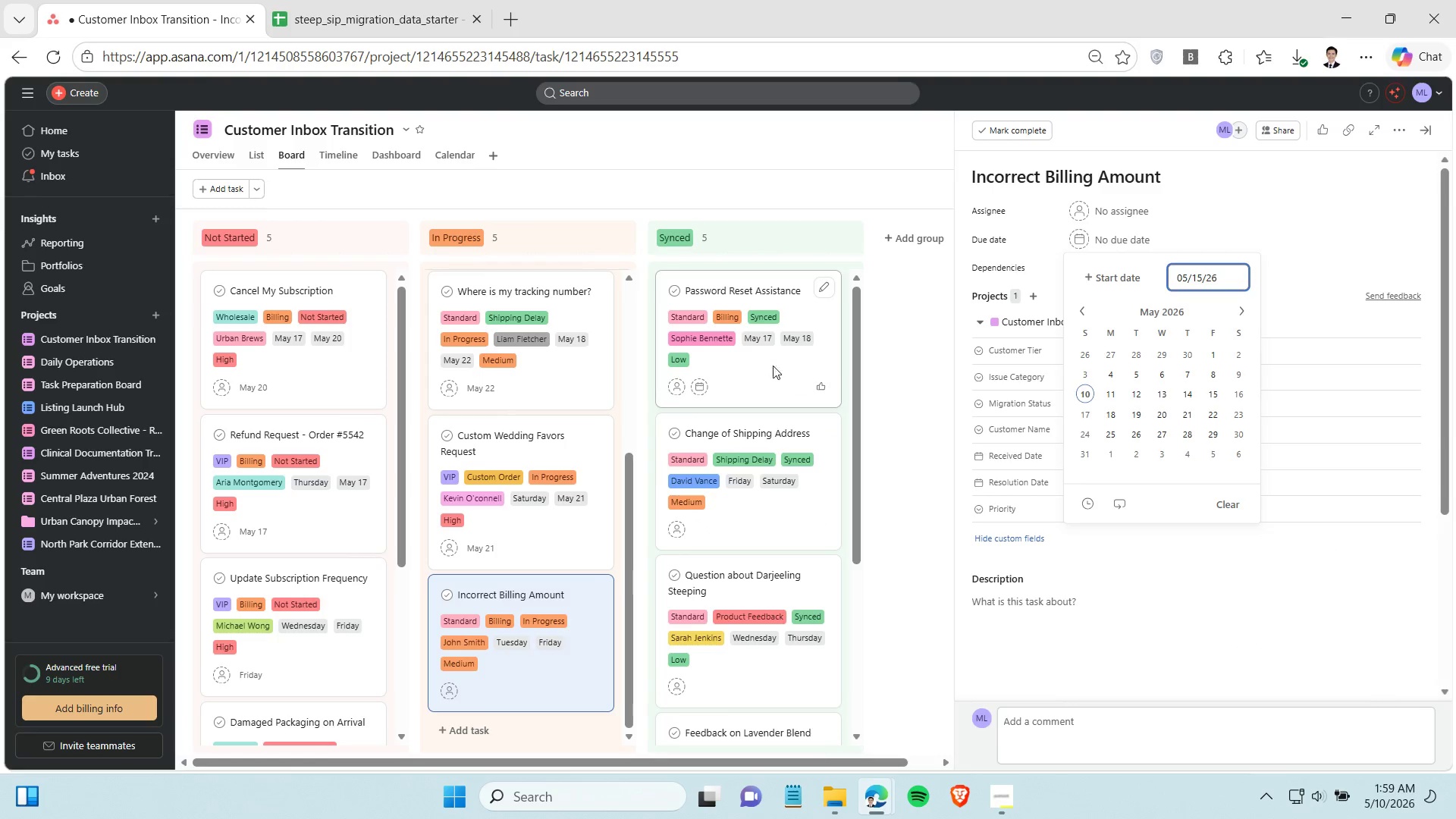 
left_click([1195, 478])
 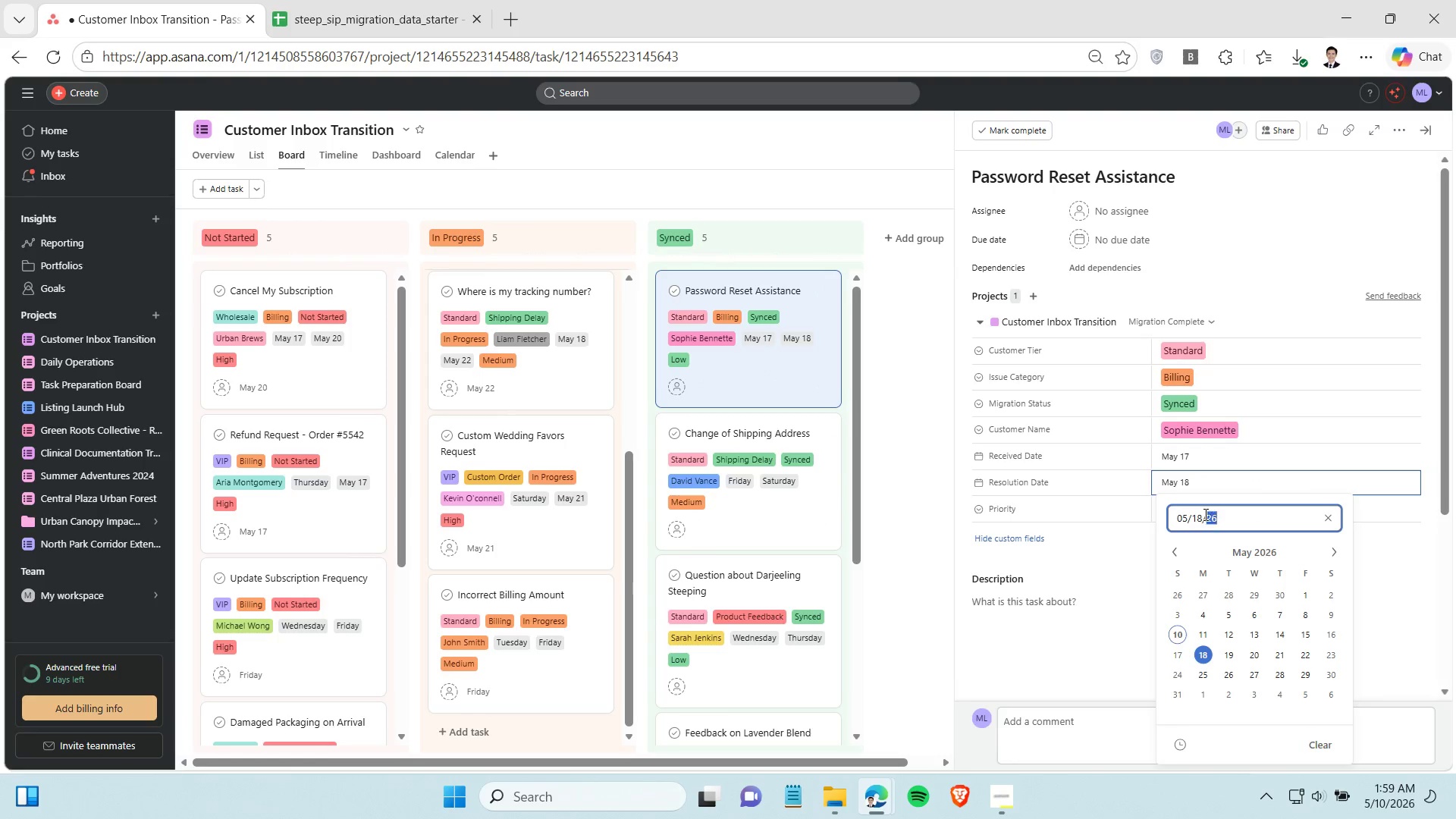 
double_click([1204, 514])
 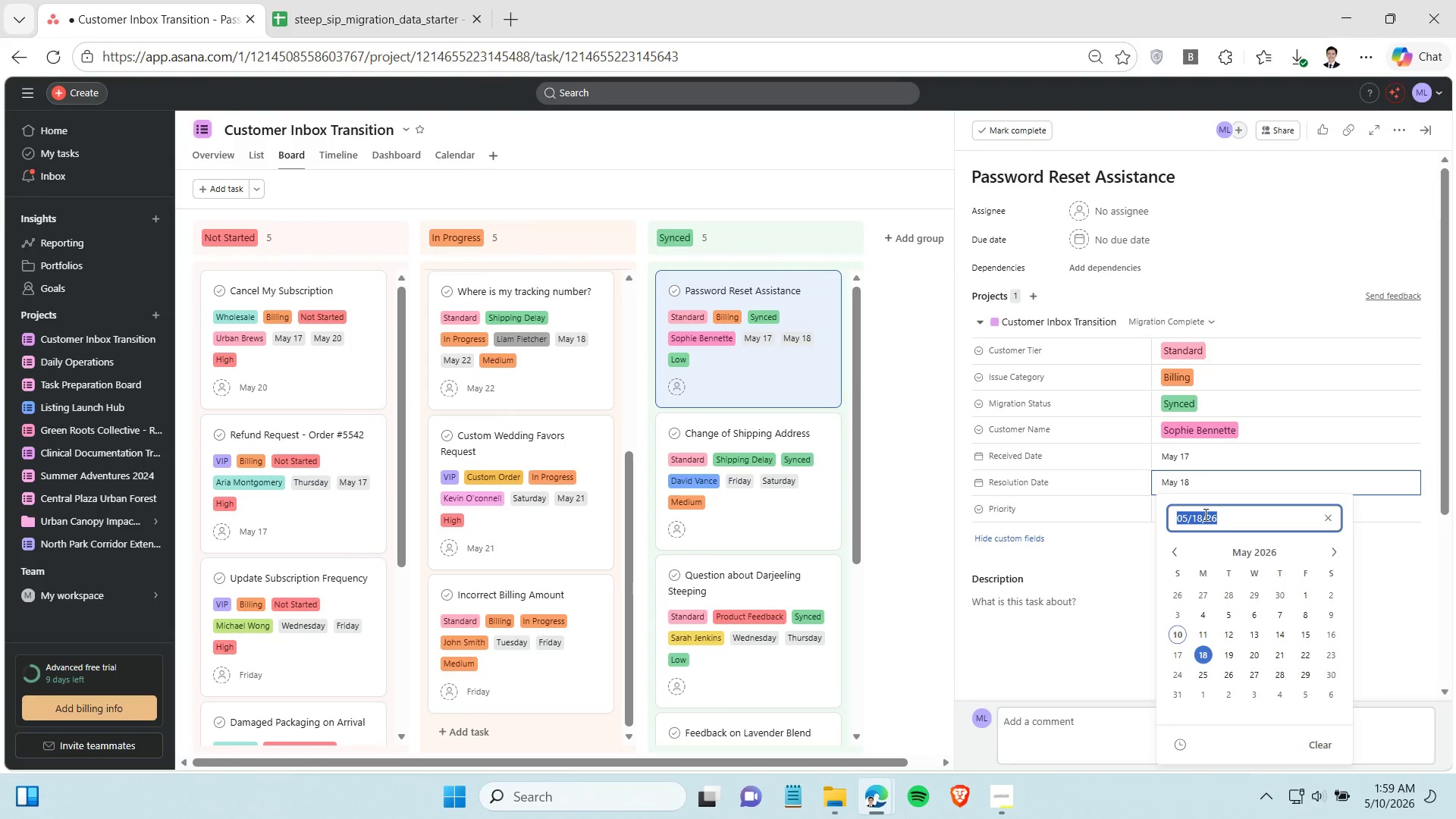 
triple_click([1204, 514])
 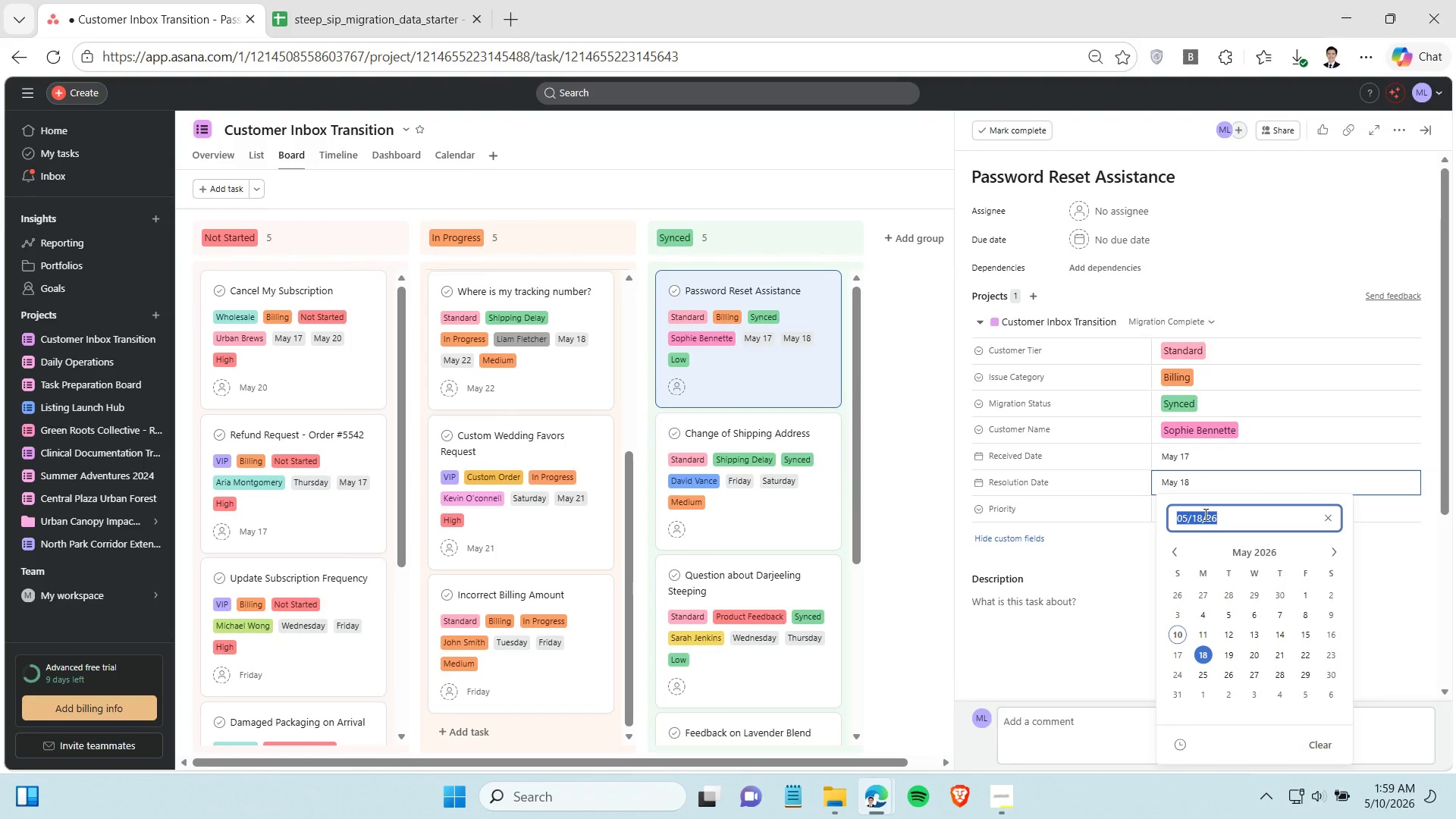 
key(Control+C)
 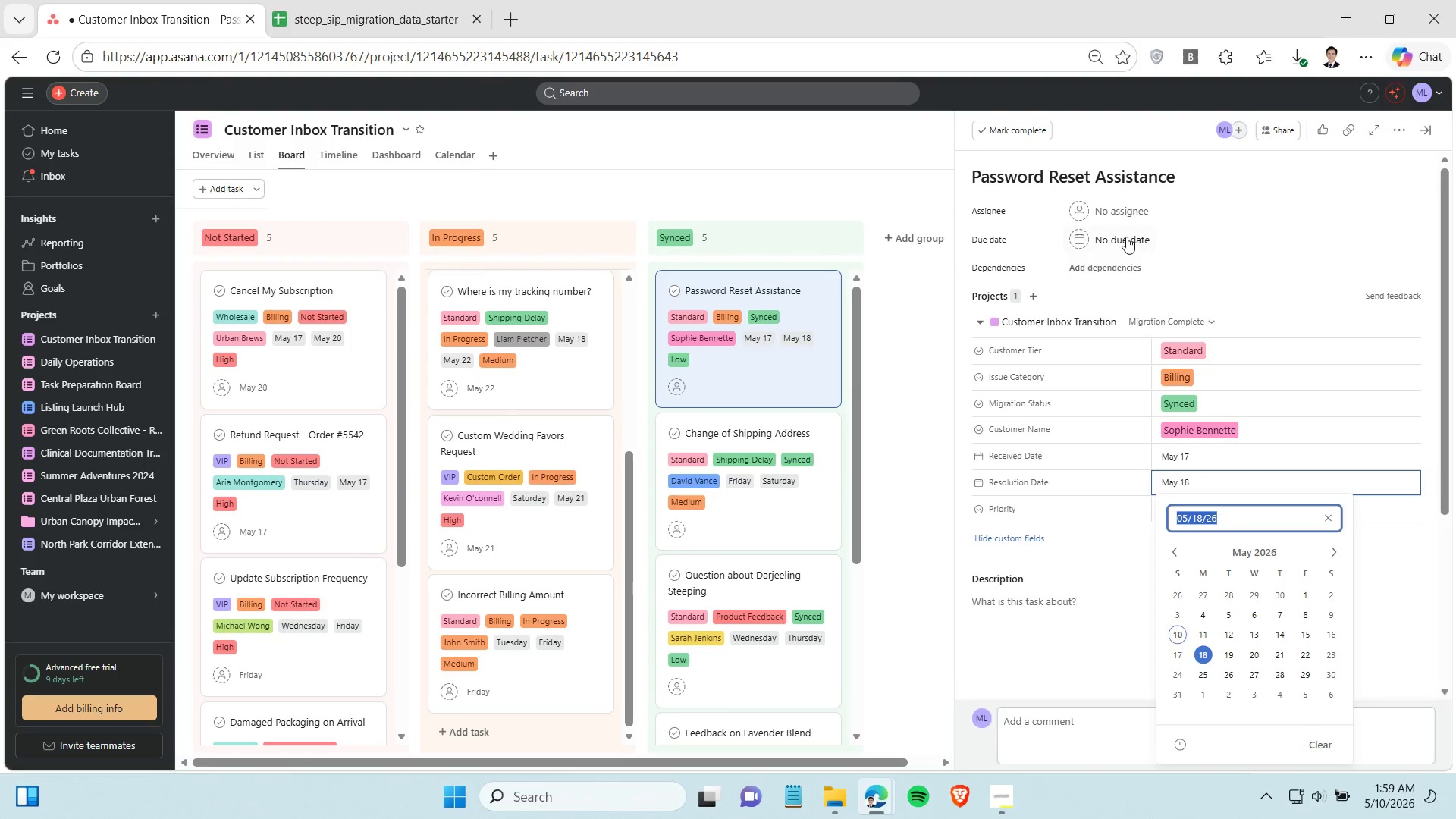 
left_click([1126, 237])
 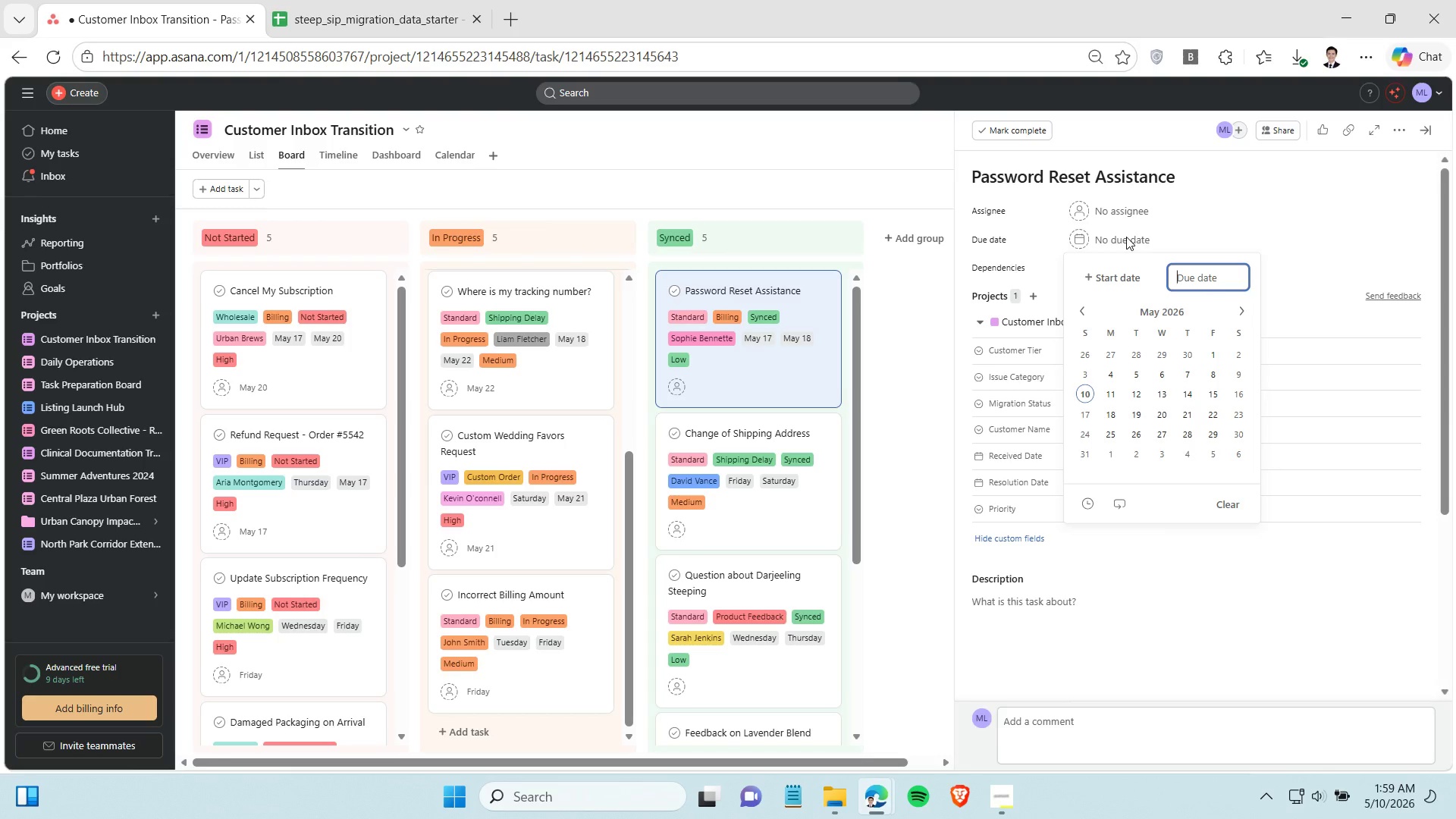 
key(Control+V)
 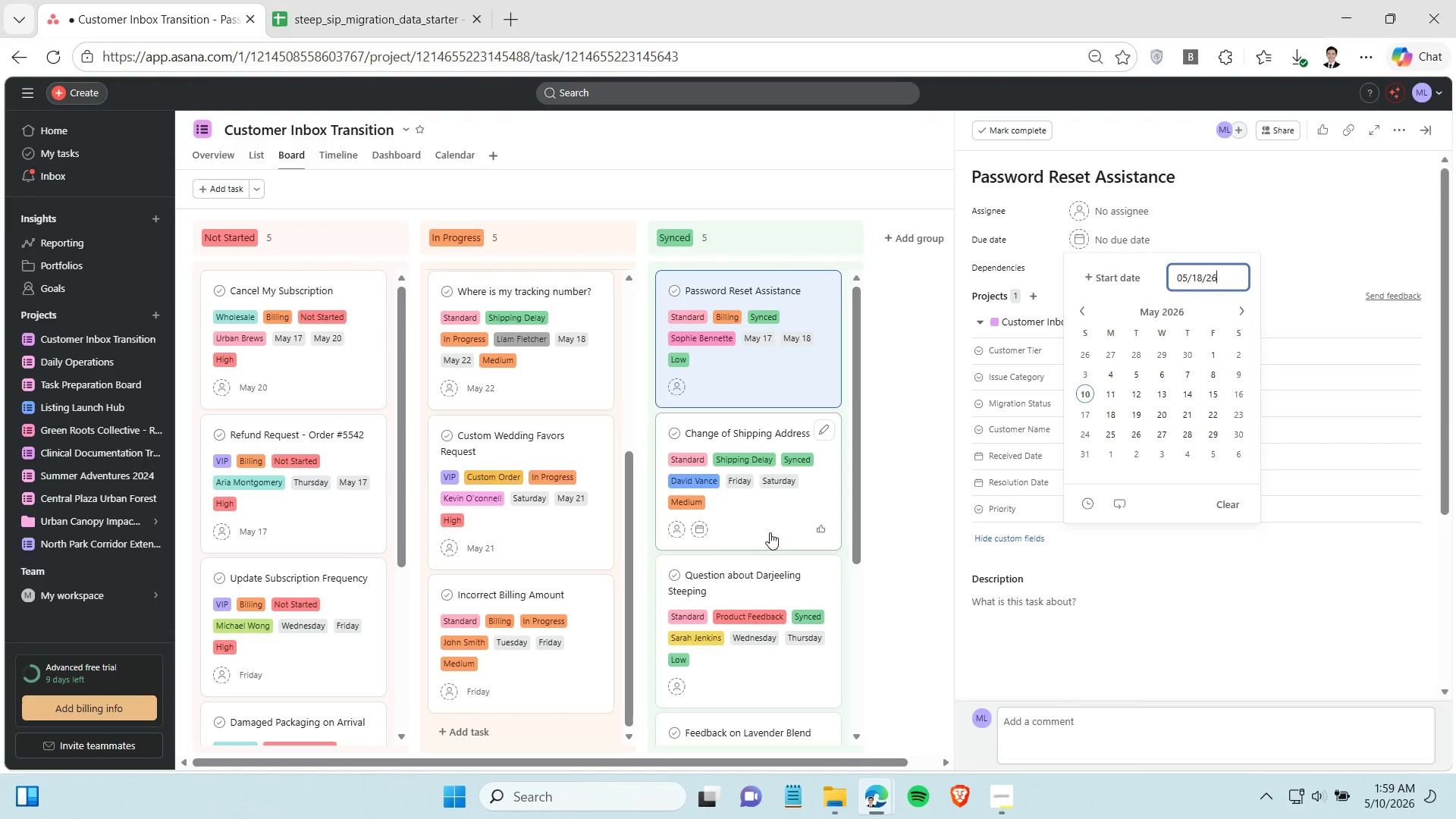 
left_click([770, 532])
 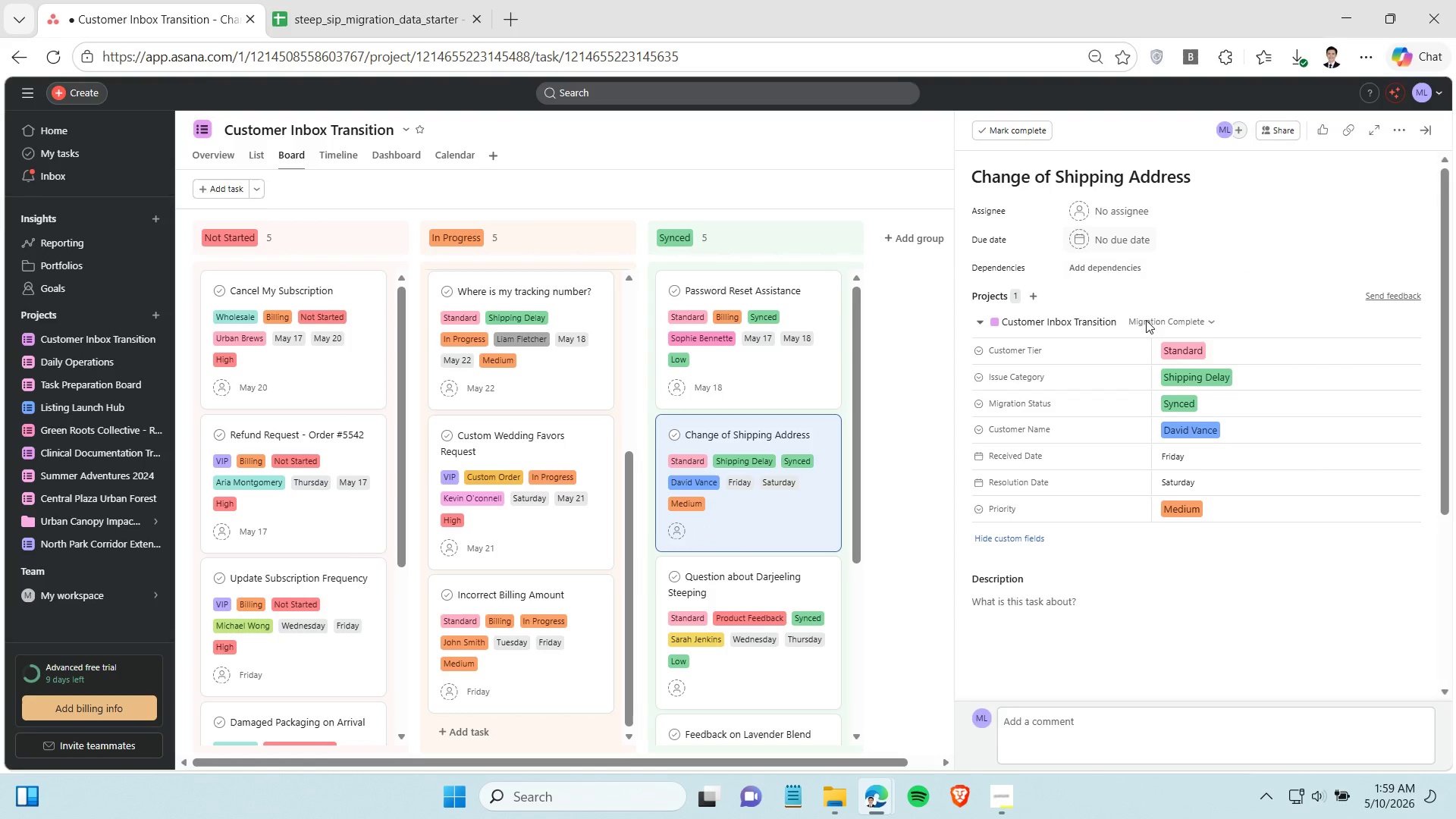 
left_click([1191, 479])
 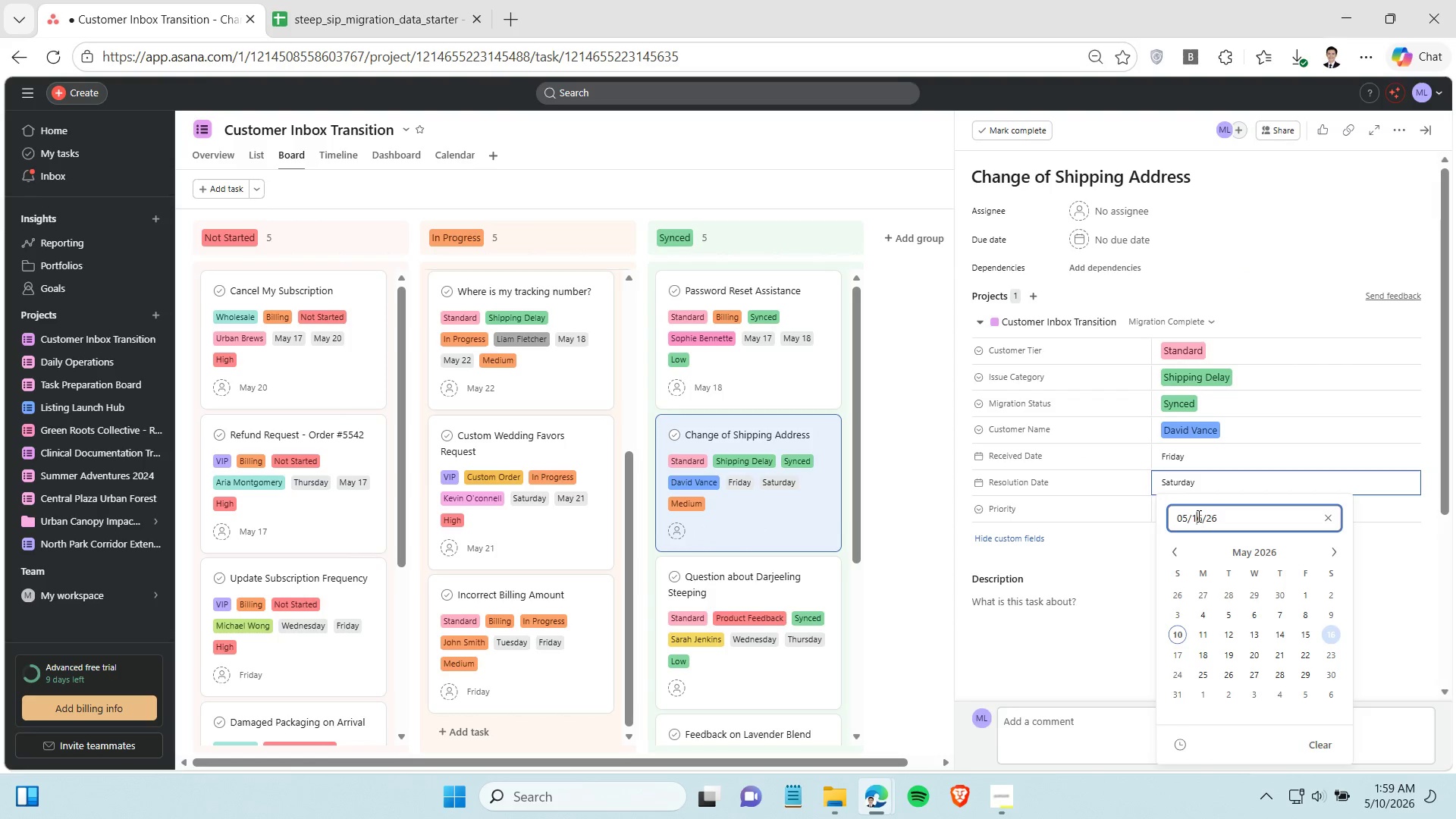 
double_click([1197, 516])
 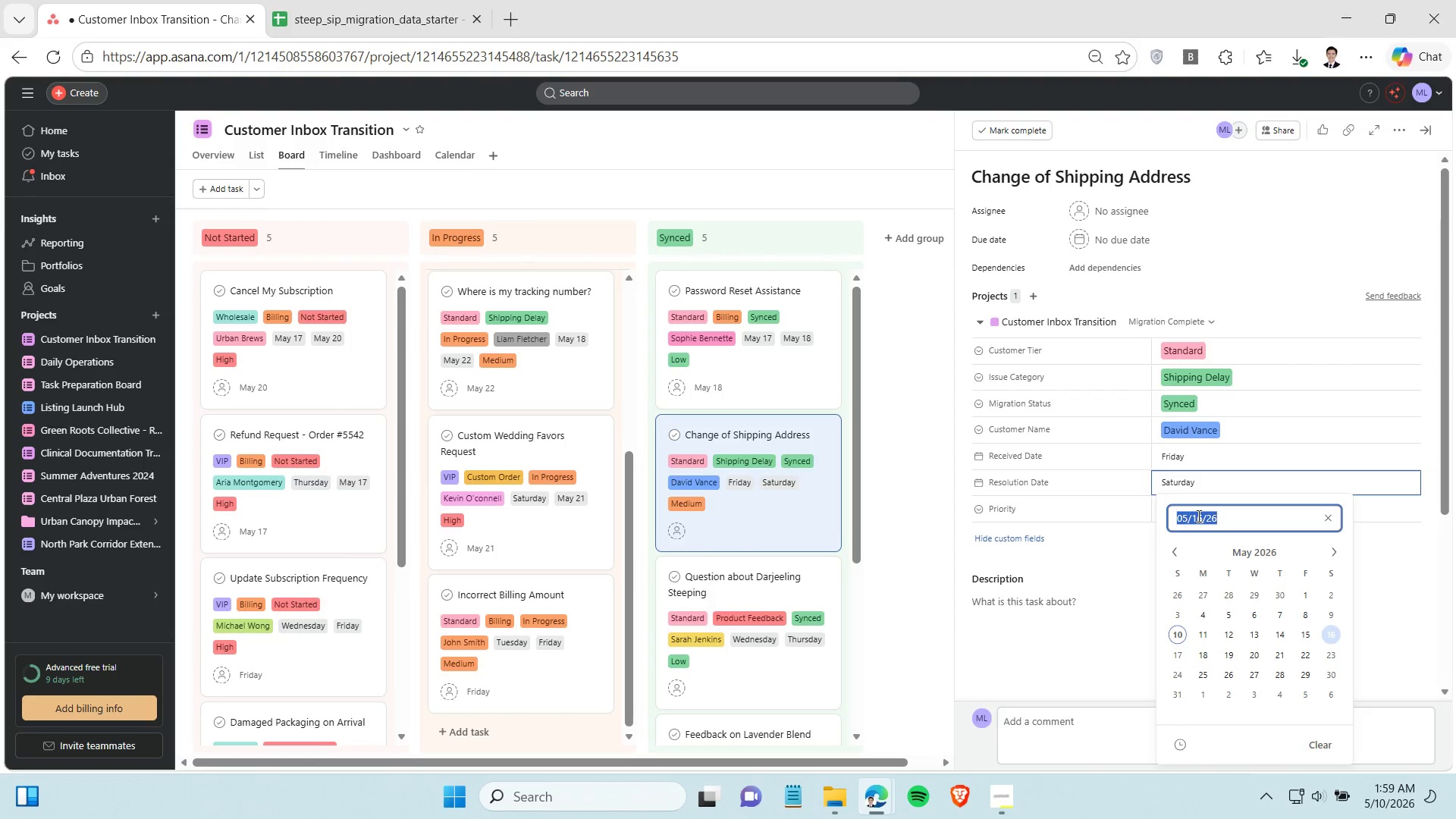 
triple_click([1197, 516])
 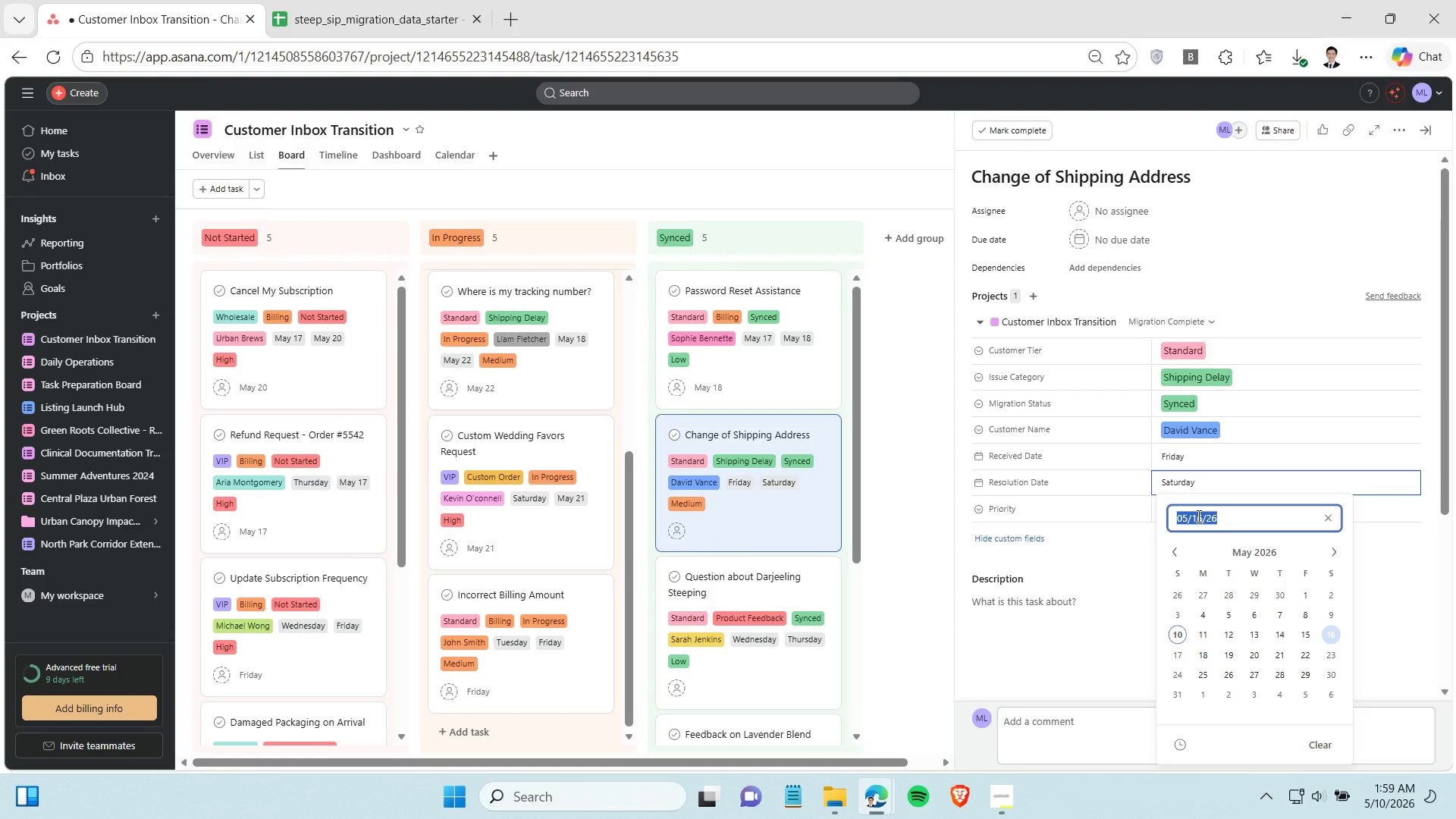 
key(Control+C)
 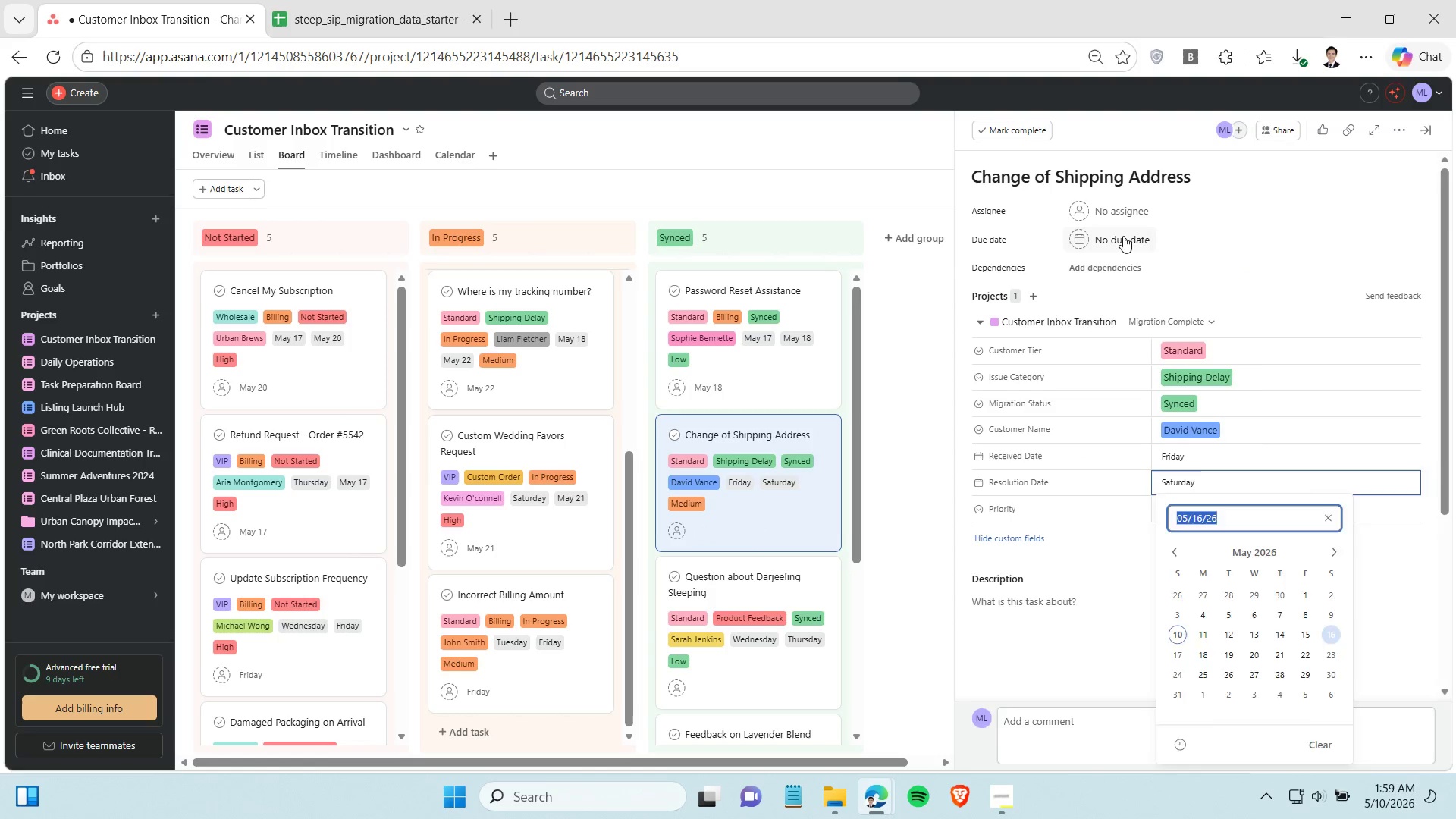 
left_click([1123, 236])
 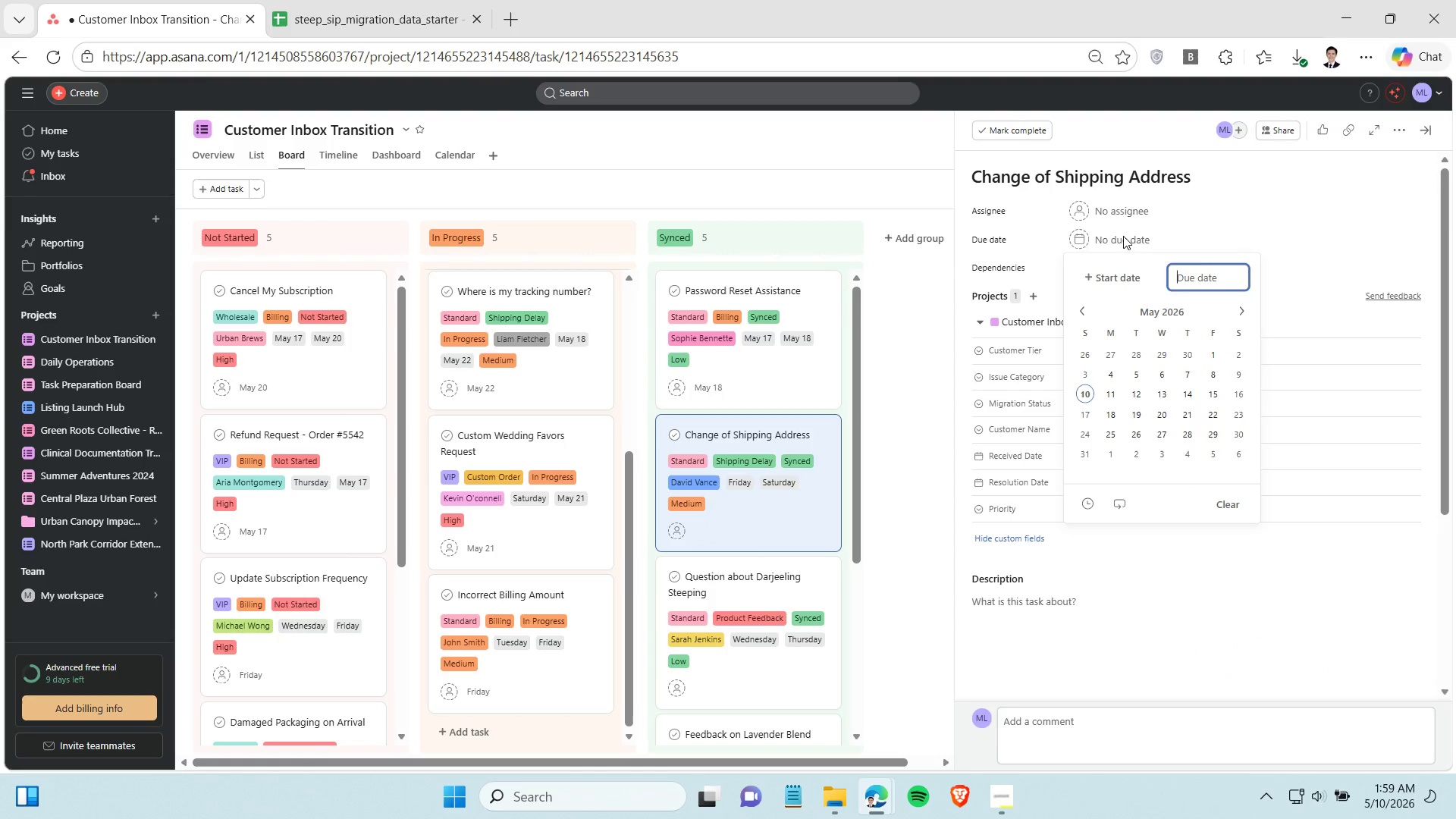 
key(Control+V)
 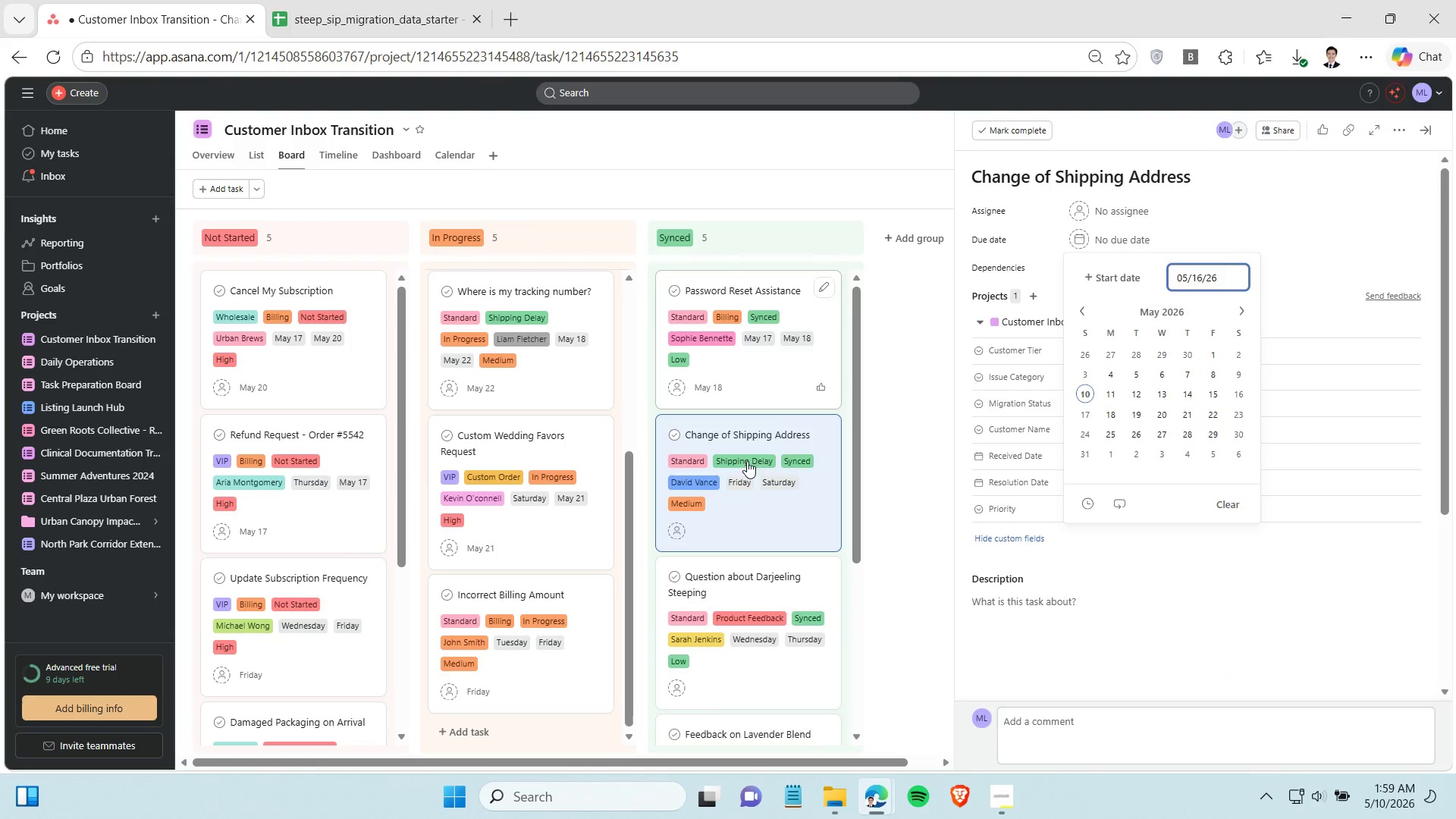 
scroll: coordinate [736, 478], scroll_direction: down, amount: 3.0
 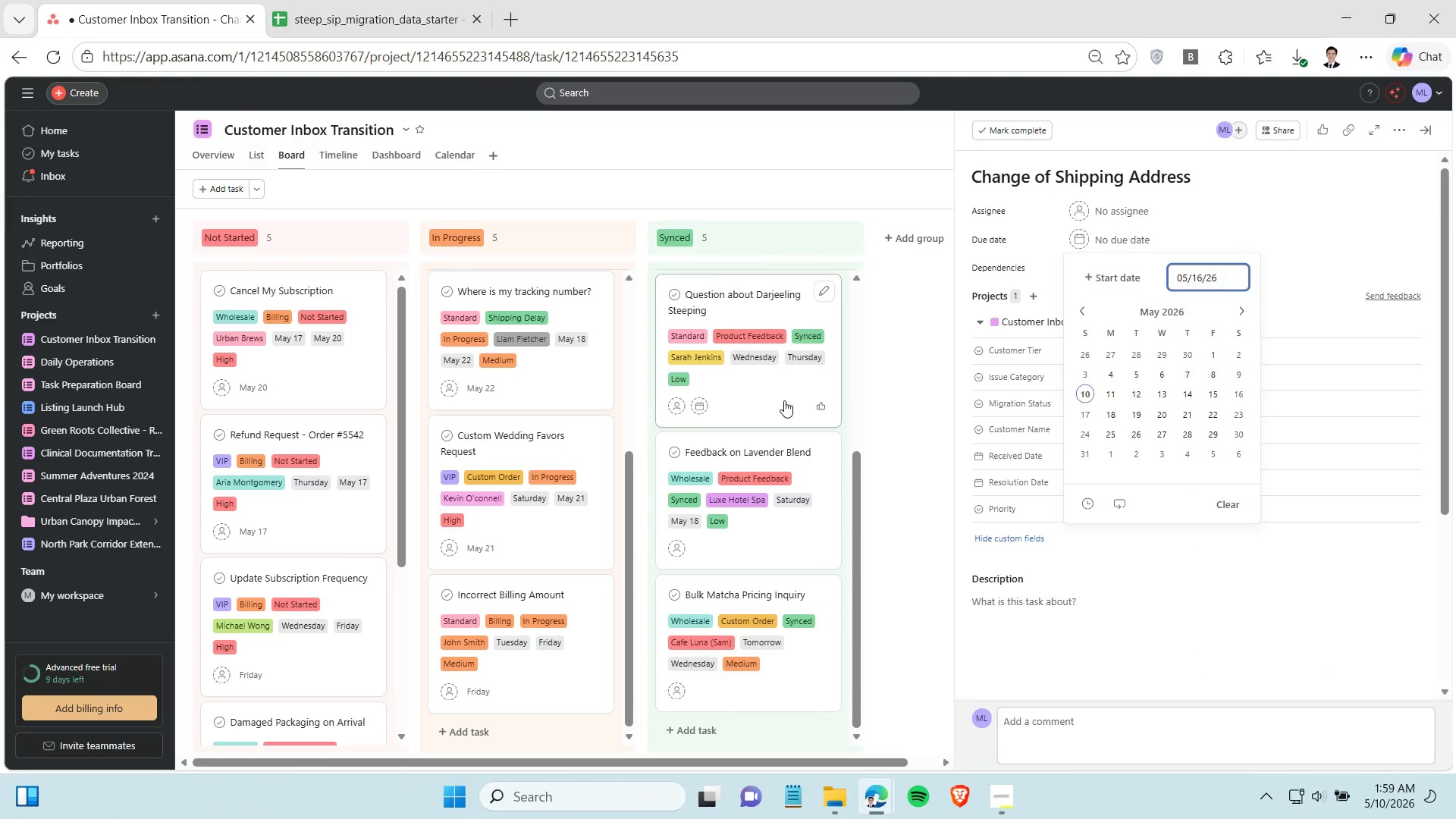 
left_click([784, 400])
 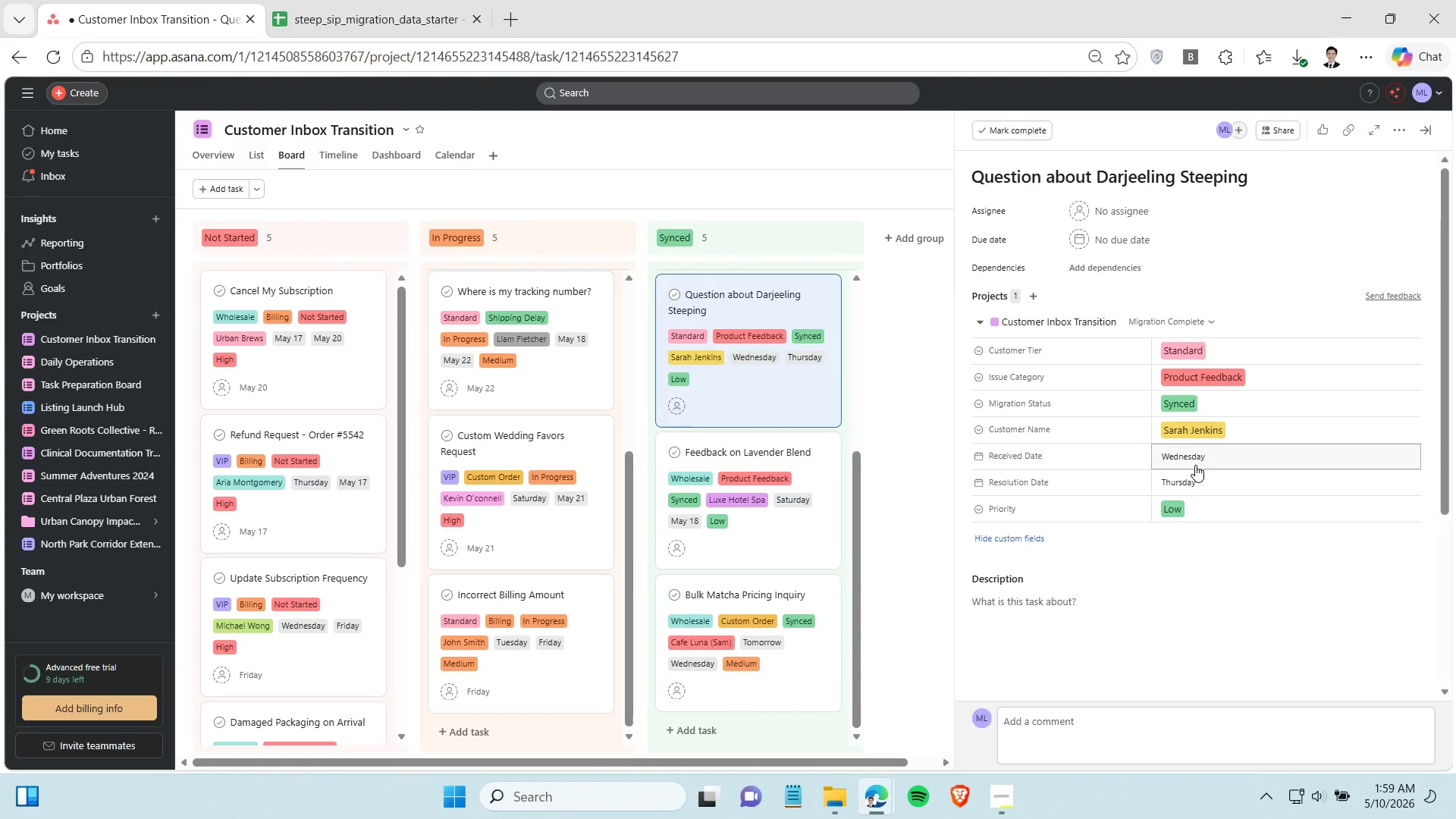 
left_click([1197, 480])
 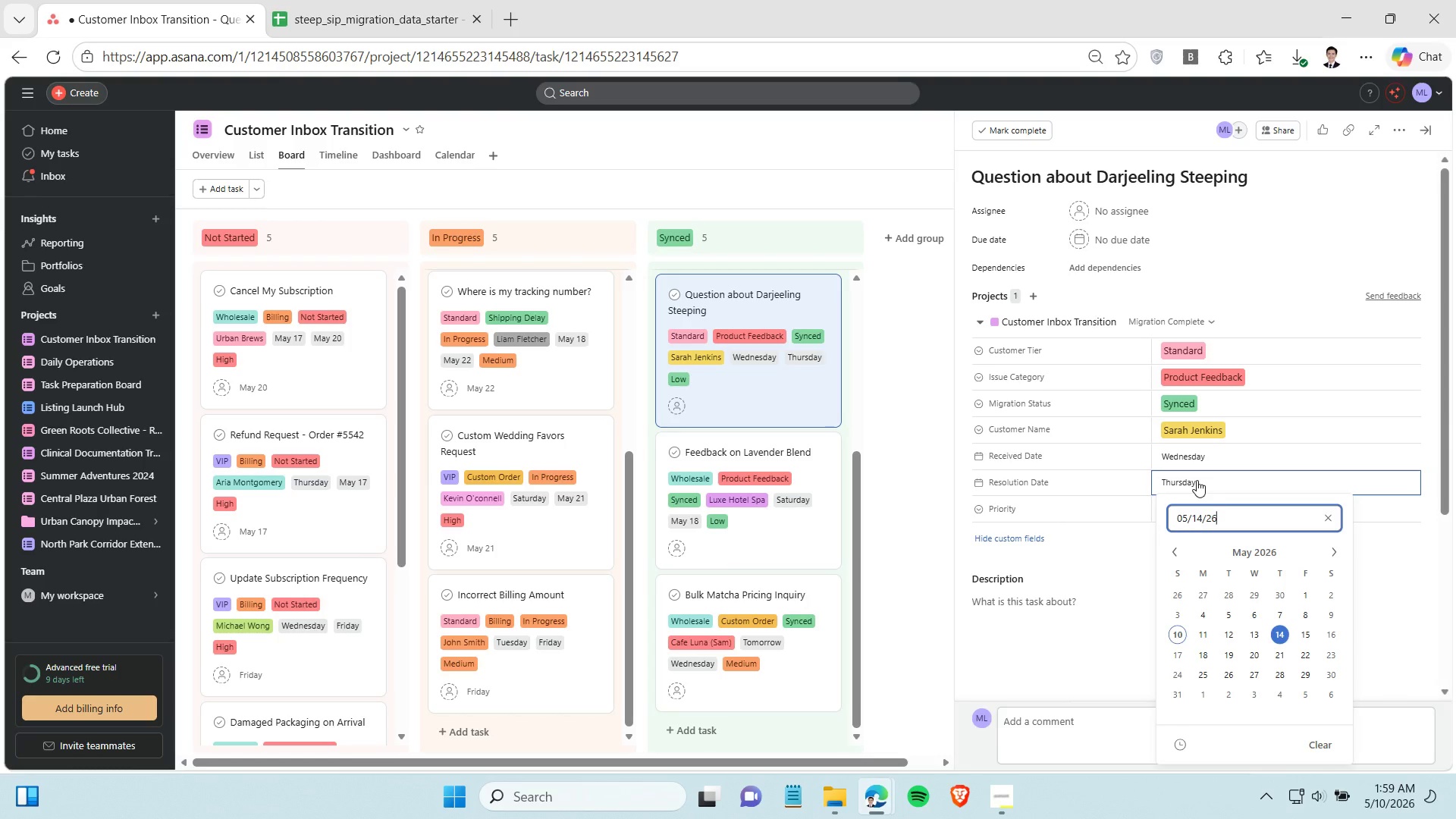 
double_click([1190, 517])
 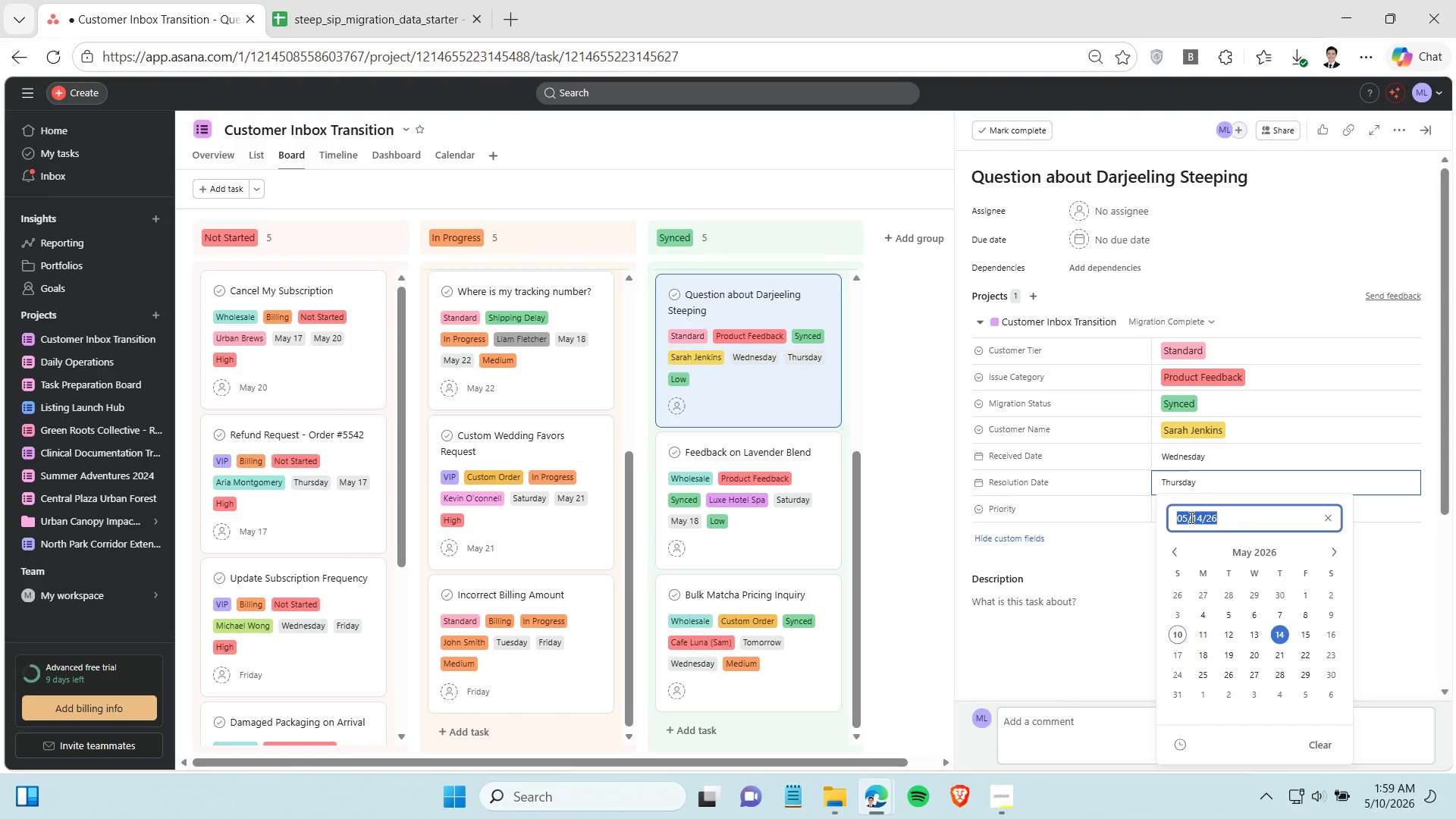 
triple_click([1190, 517])
 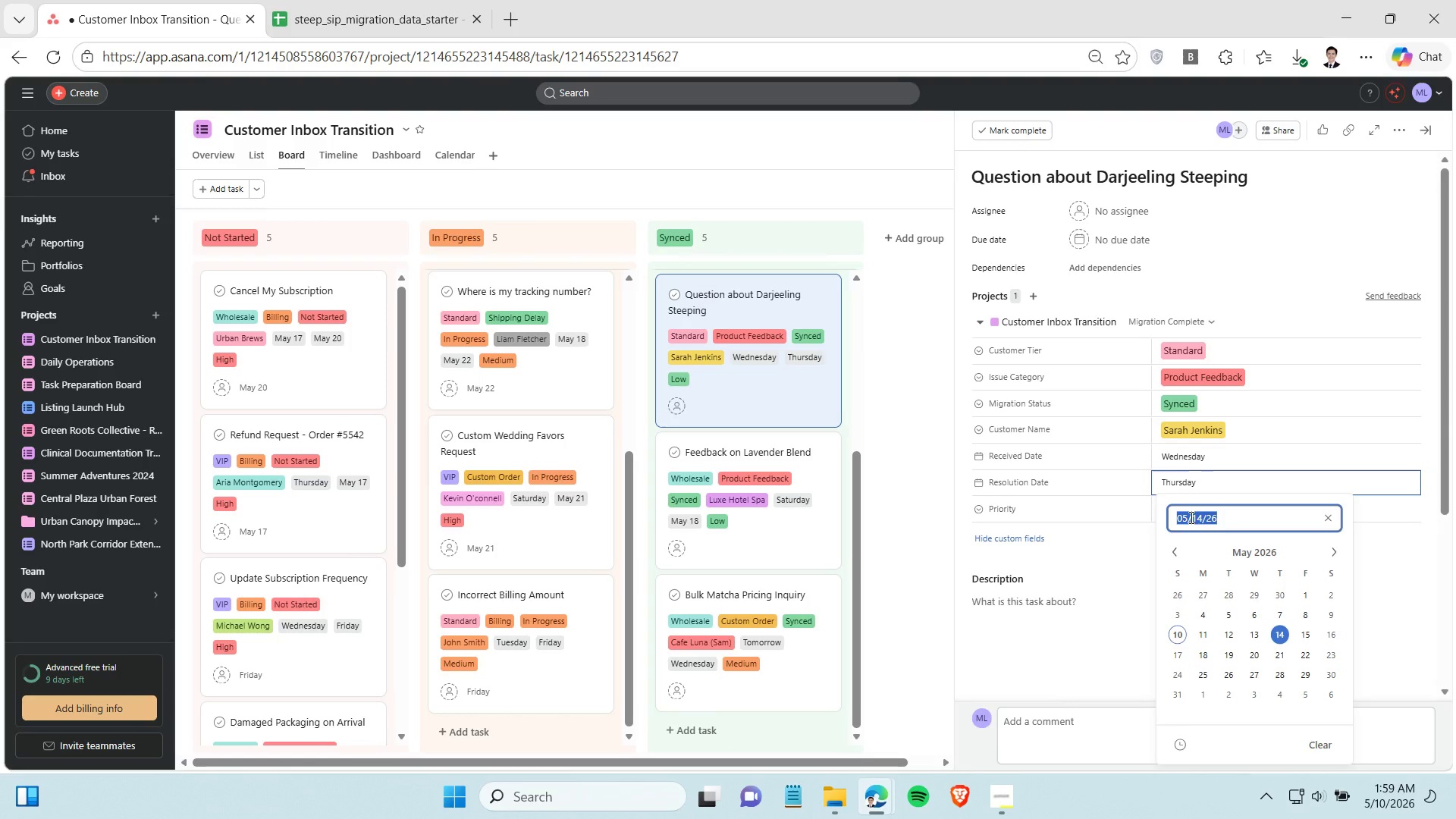 
key(Control+C)
 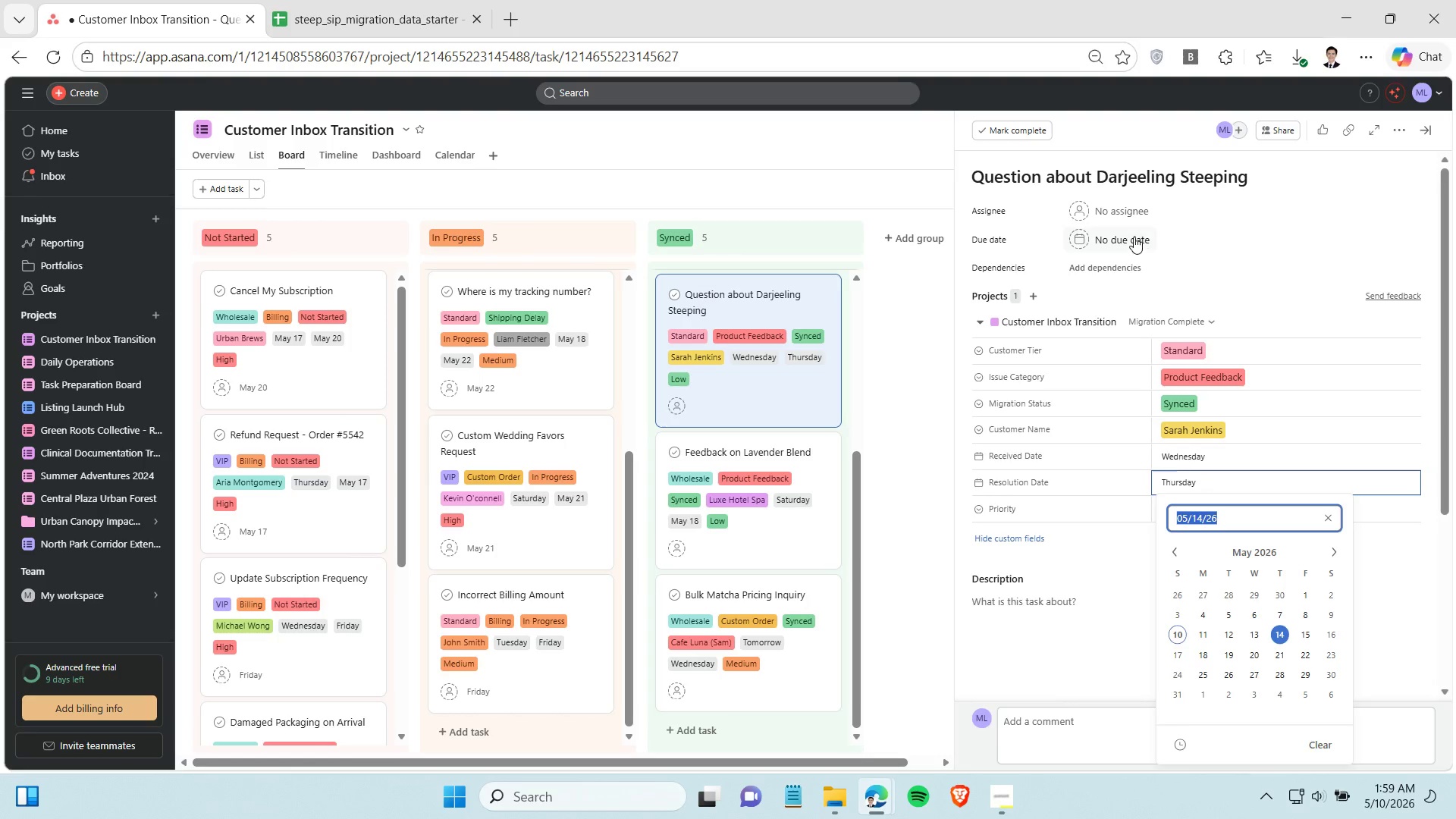 
left_click([1134, 237])
 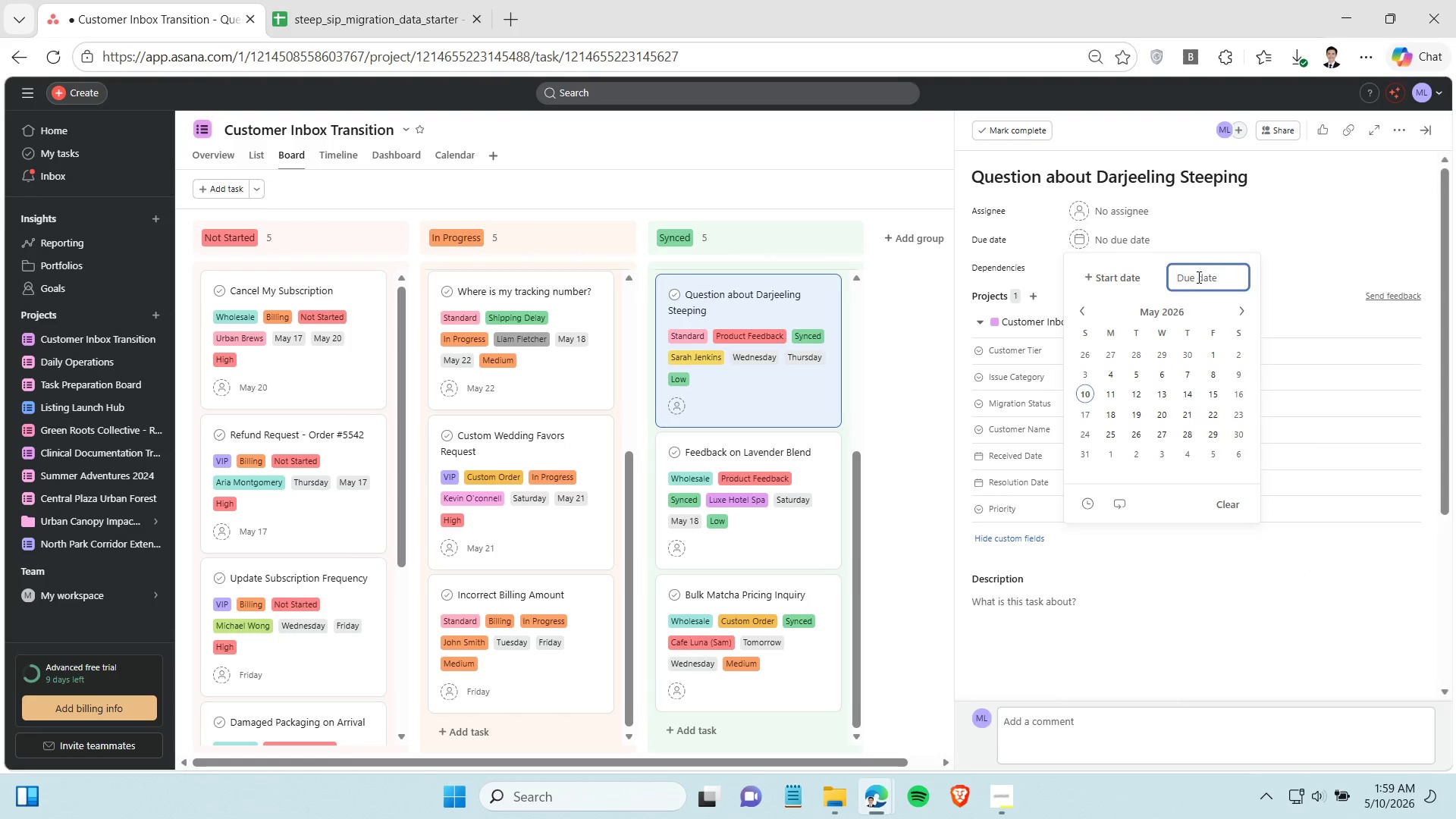 
key(Control+V)
 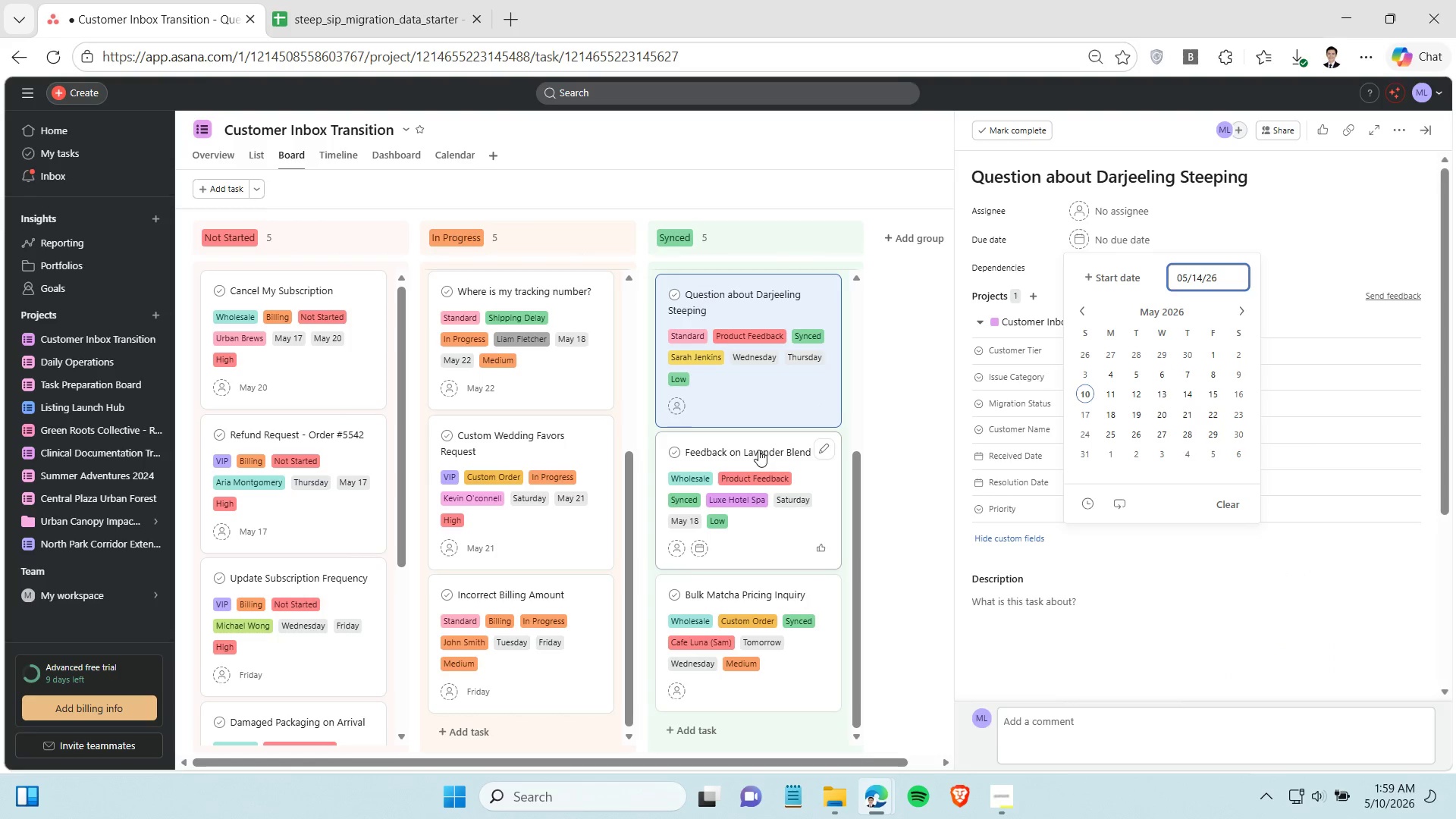 
scroll: coordinate [759, 450], scroll_direction: down, amount: 2.0
 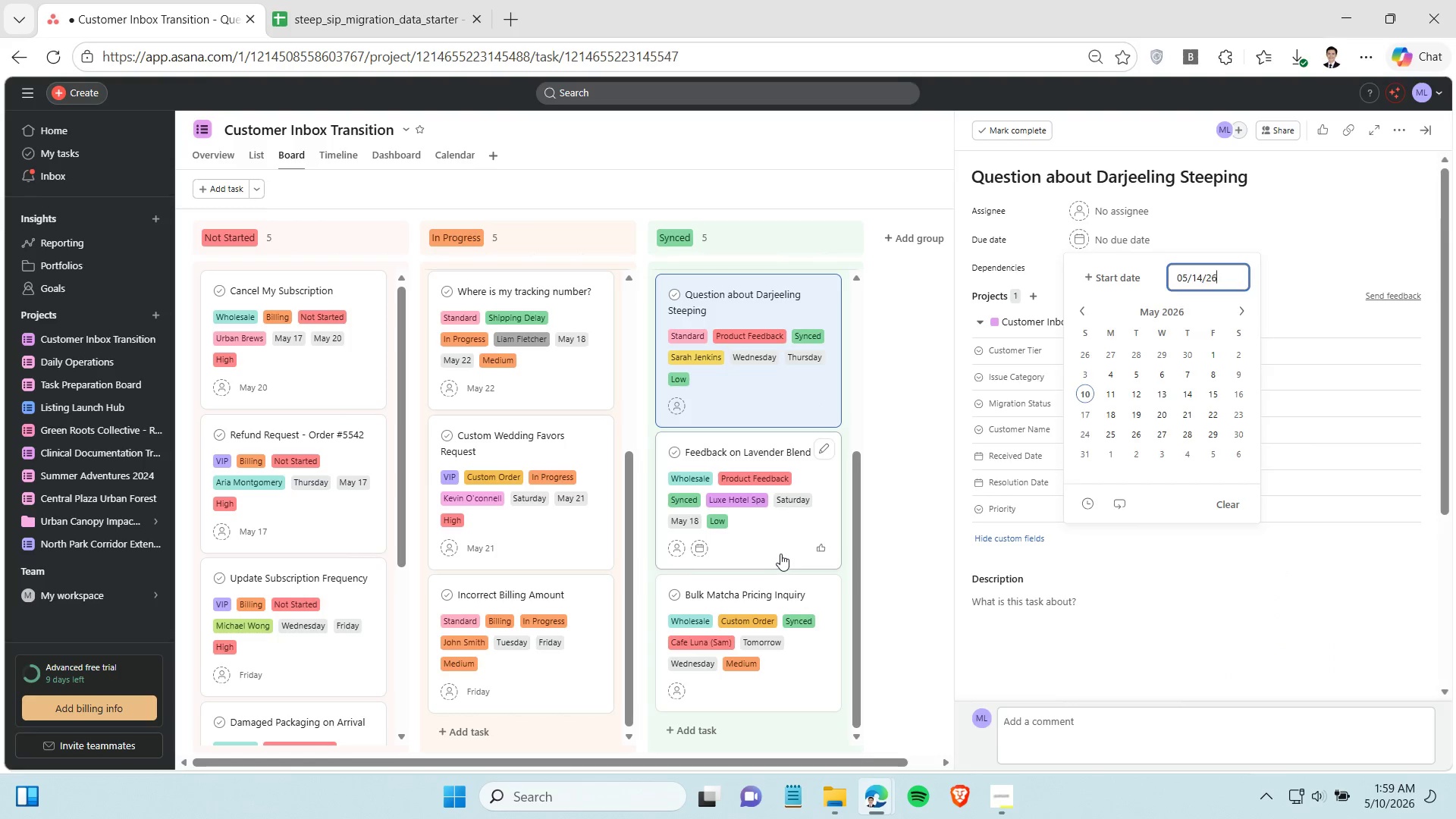 
left_click([780, 554])
 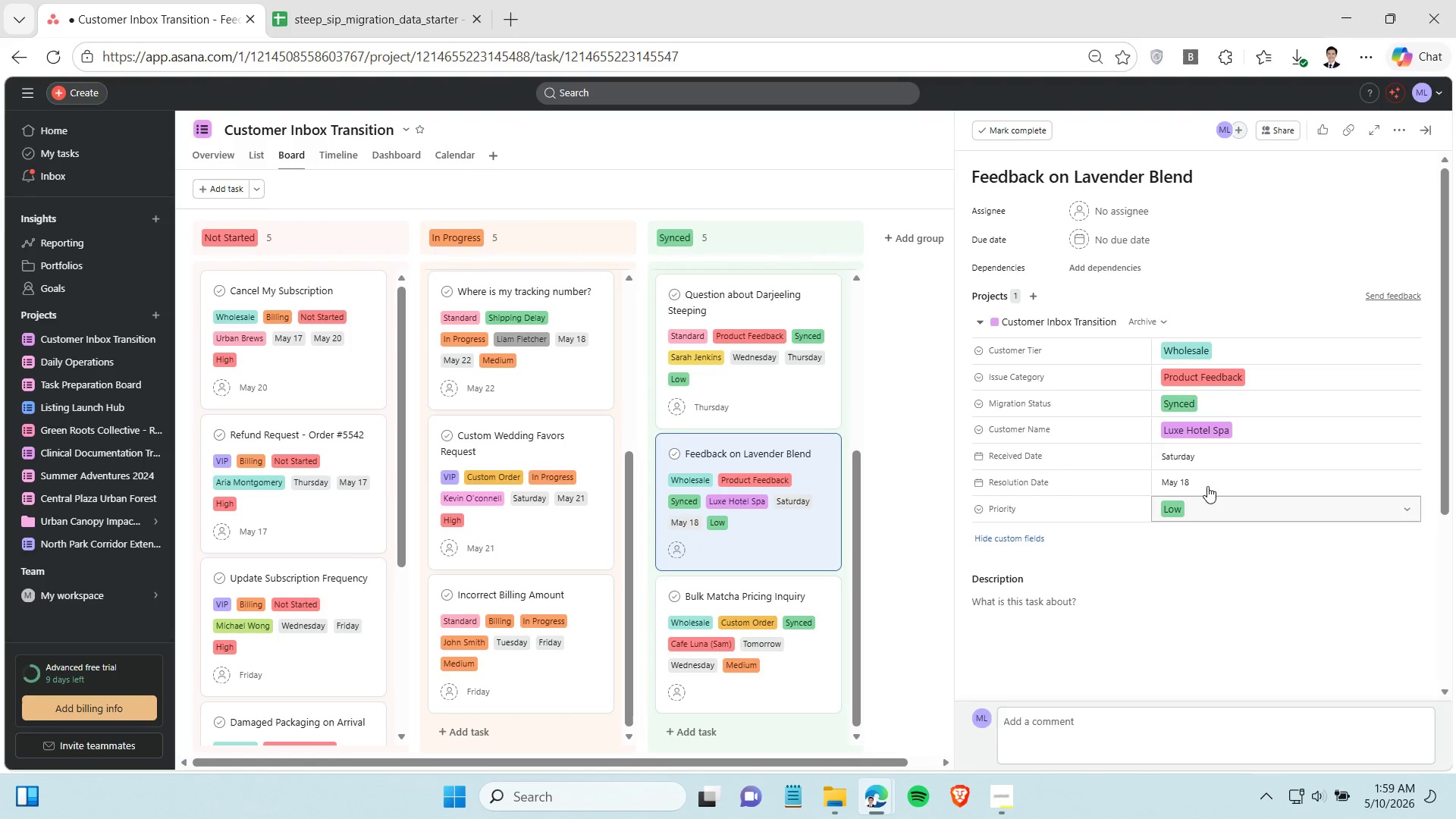 
left_click([1210, 482])
 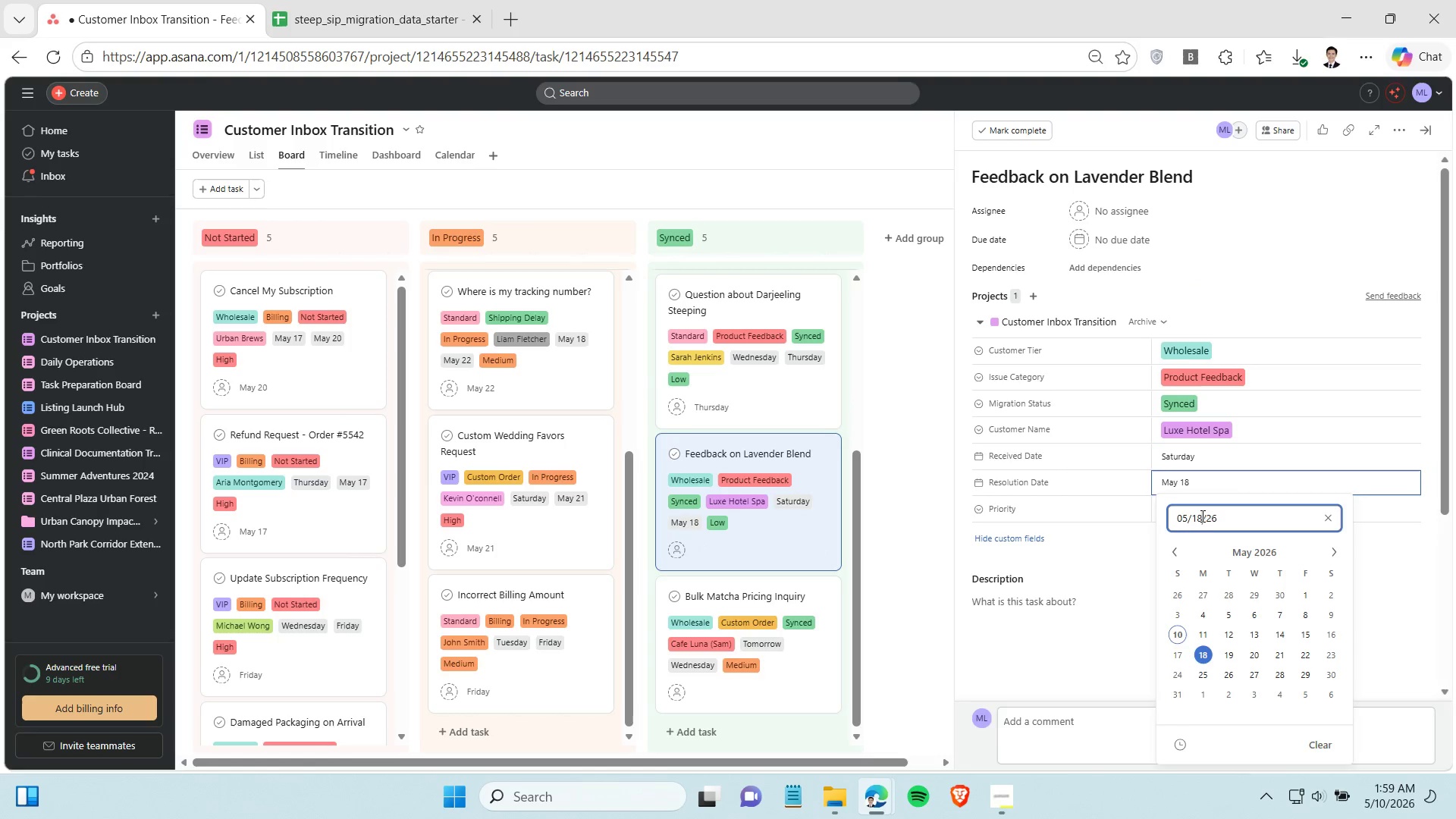 
double_click([1201, 516])
 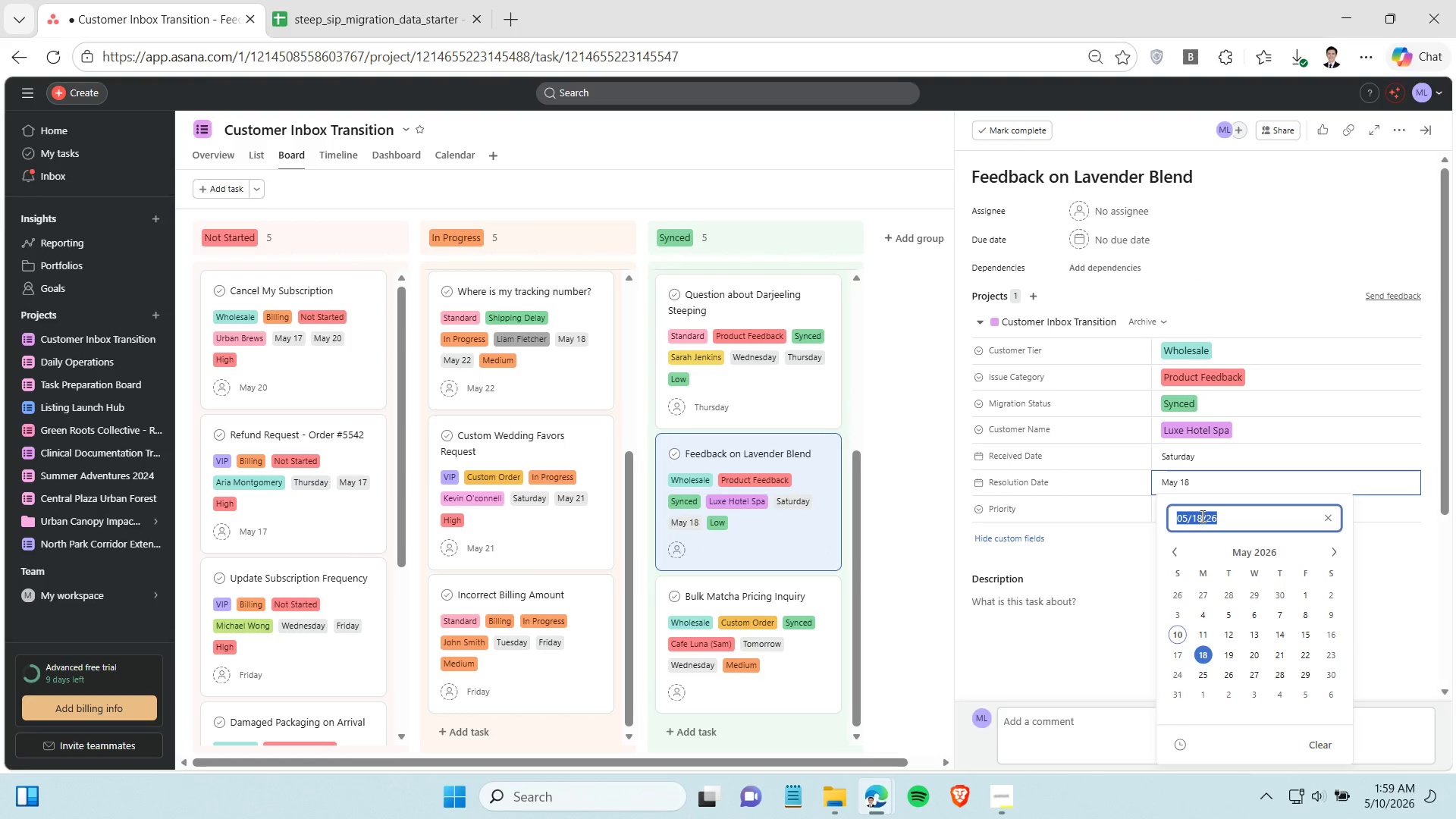 
triple_click([1201, 516])
 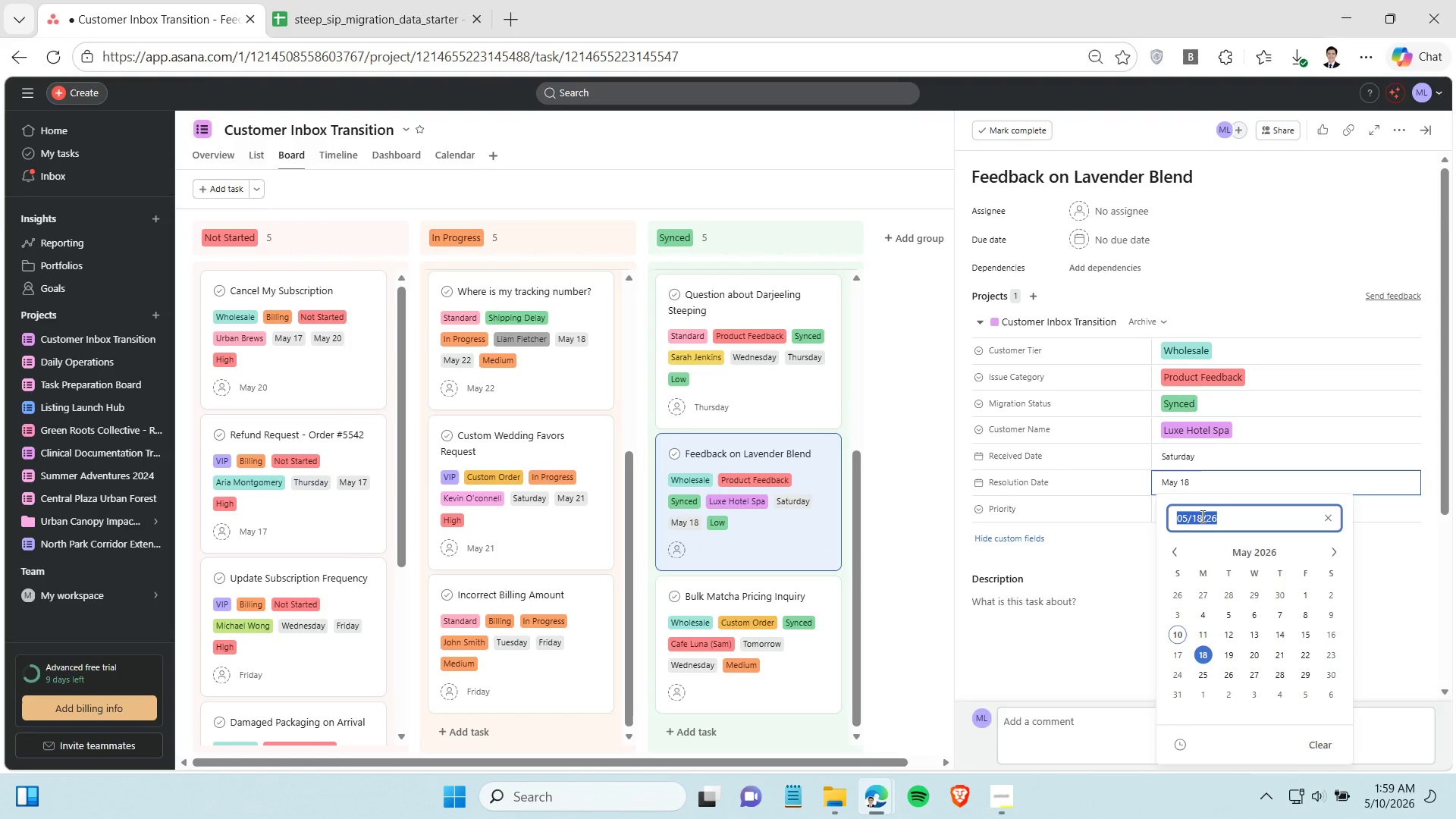 
key(Control+C)
 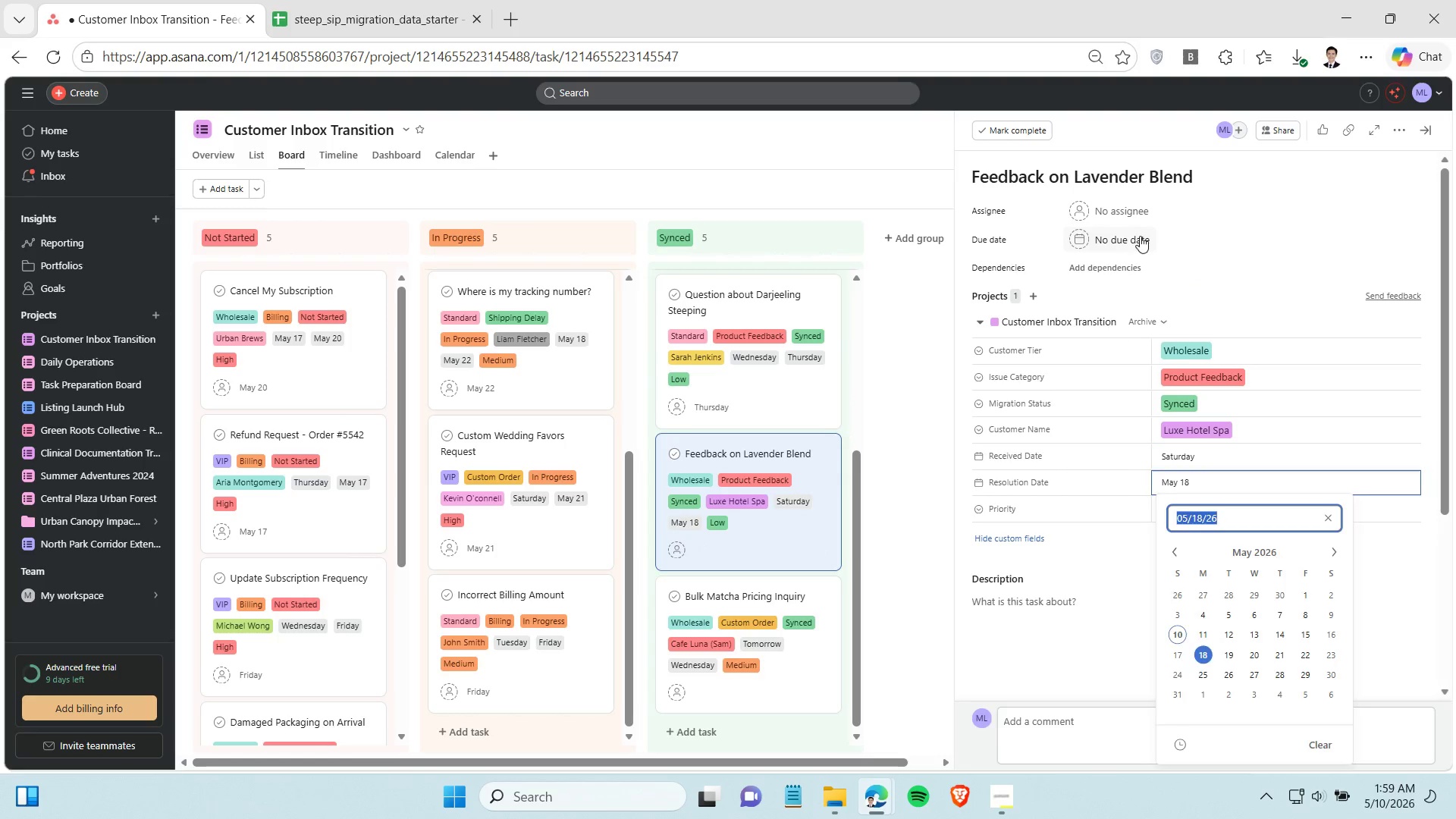 
left_click([1140, 236])
 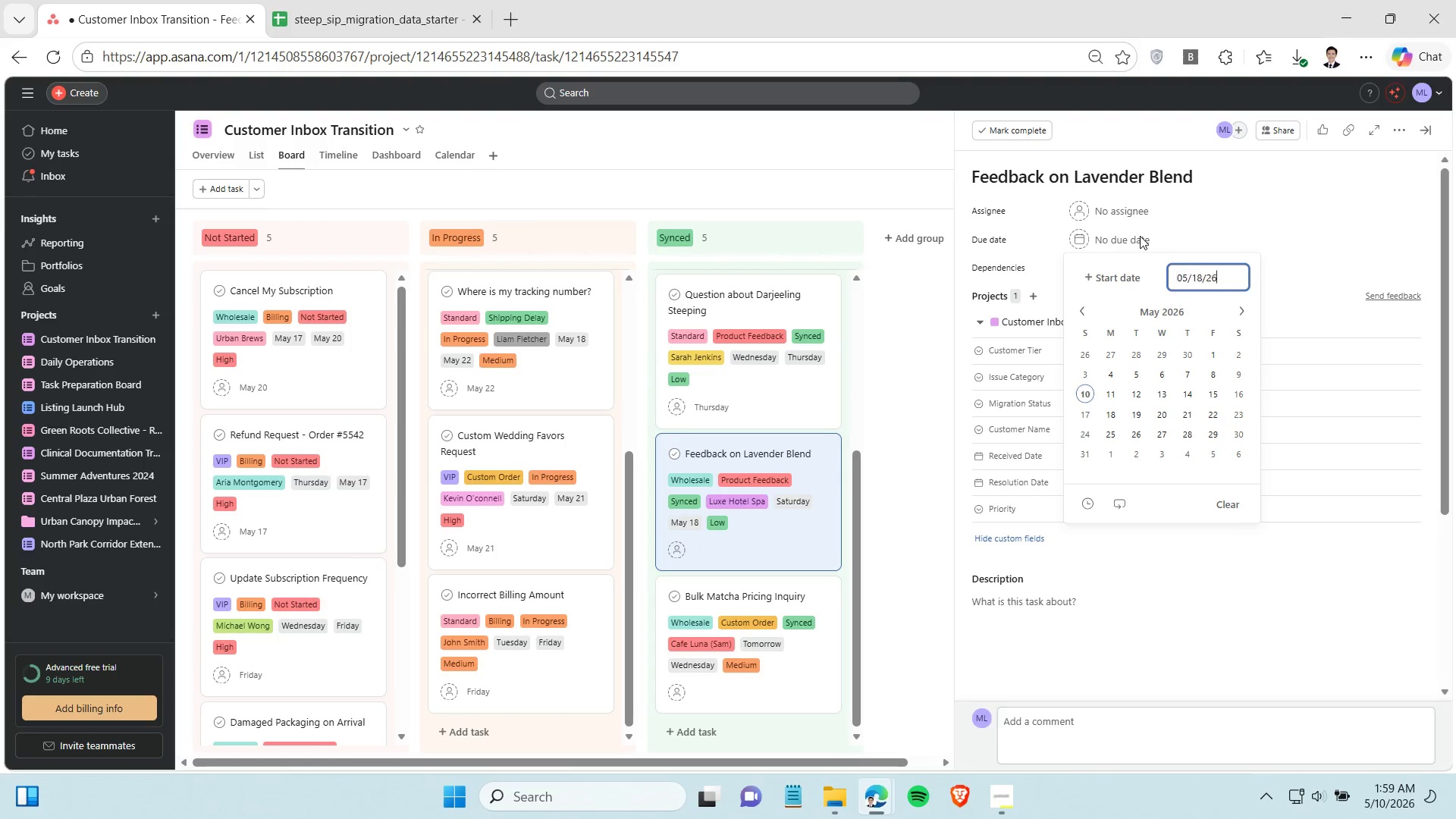 
key(Control+ControlLeft)
 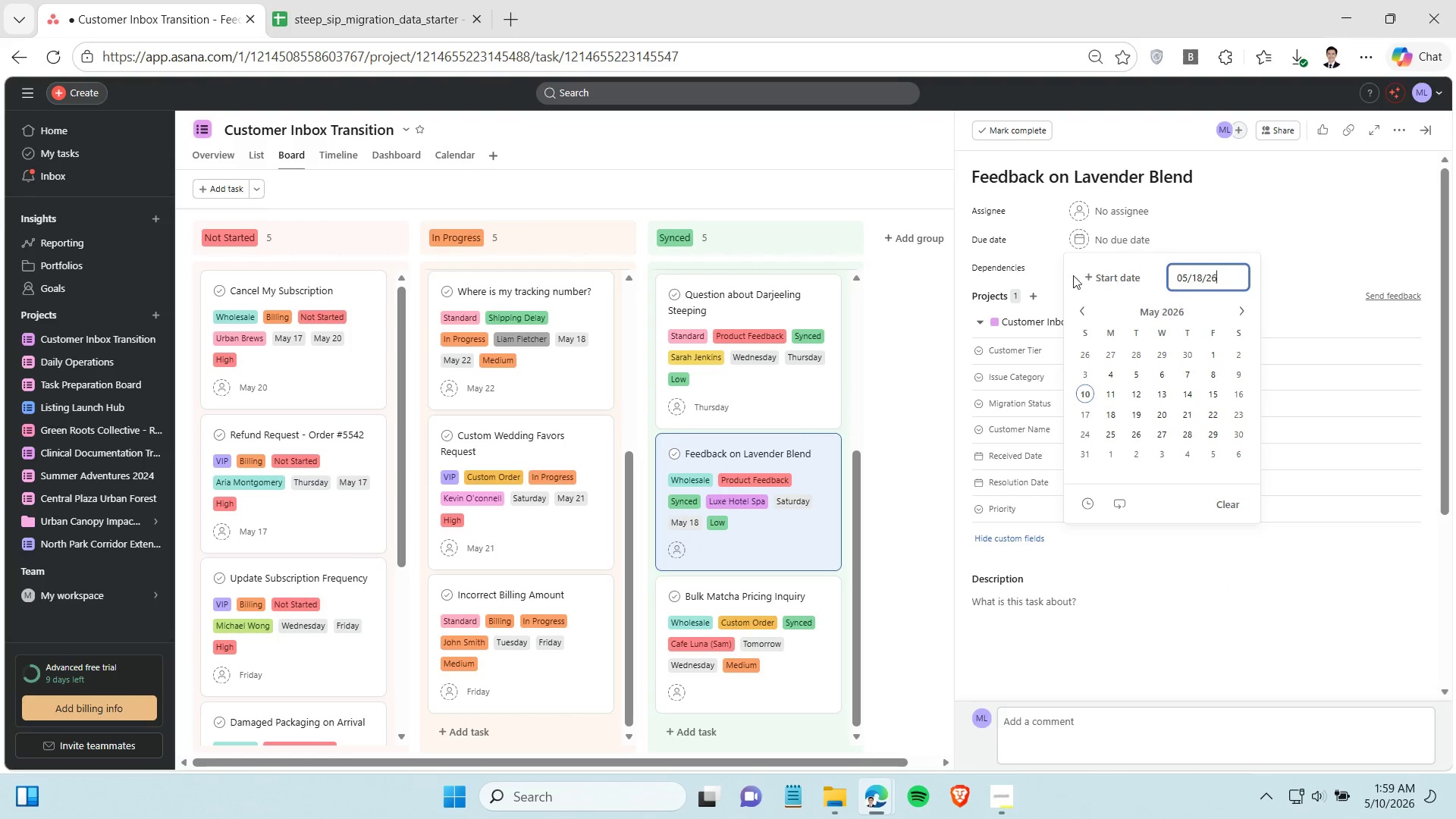 
key(Control+V)